 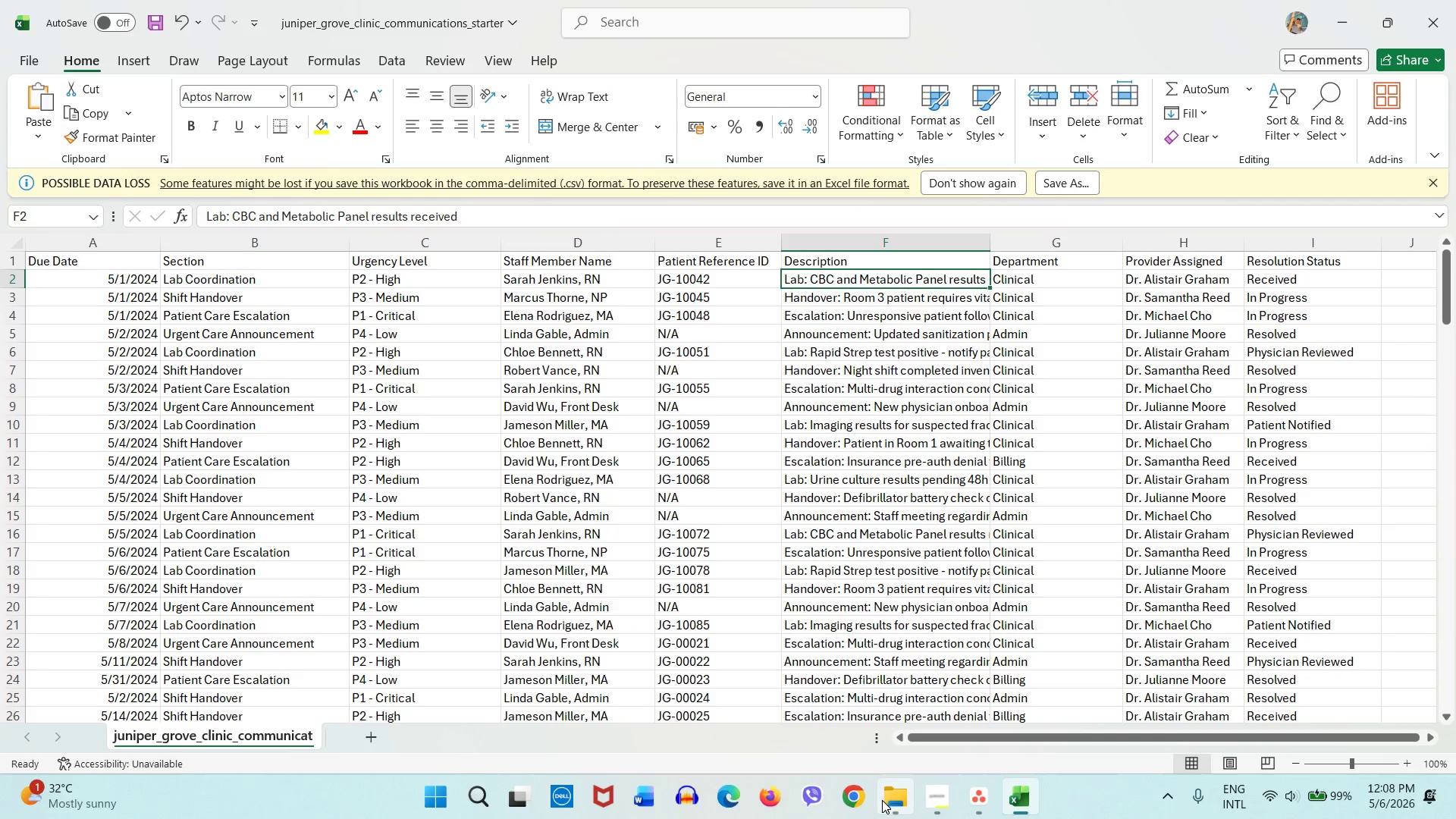 
left_click([976, 799])
 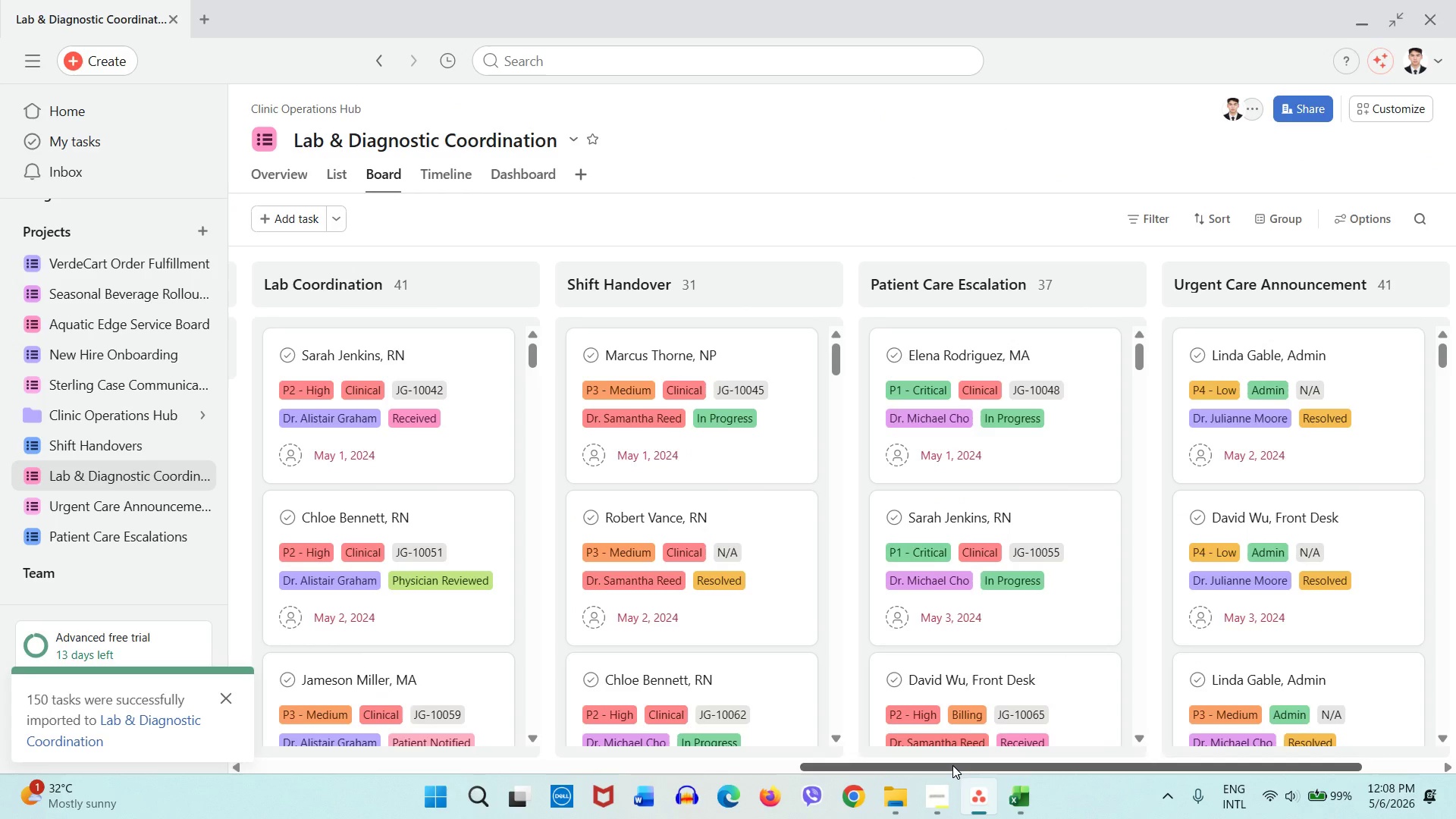 
left_click_drag(start_coordinate=[952, 765], to_coordinate=[394, 707])
 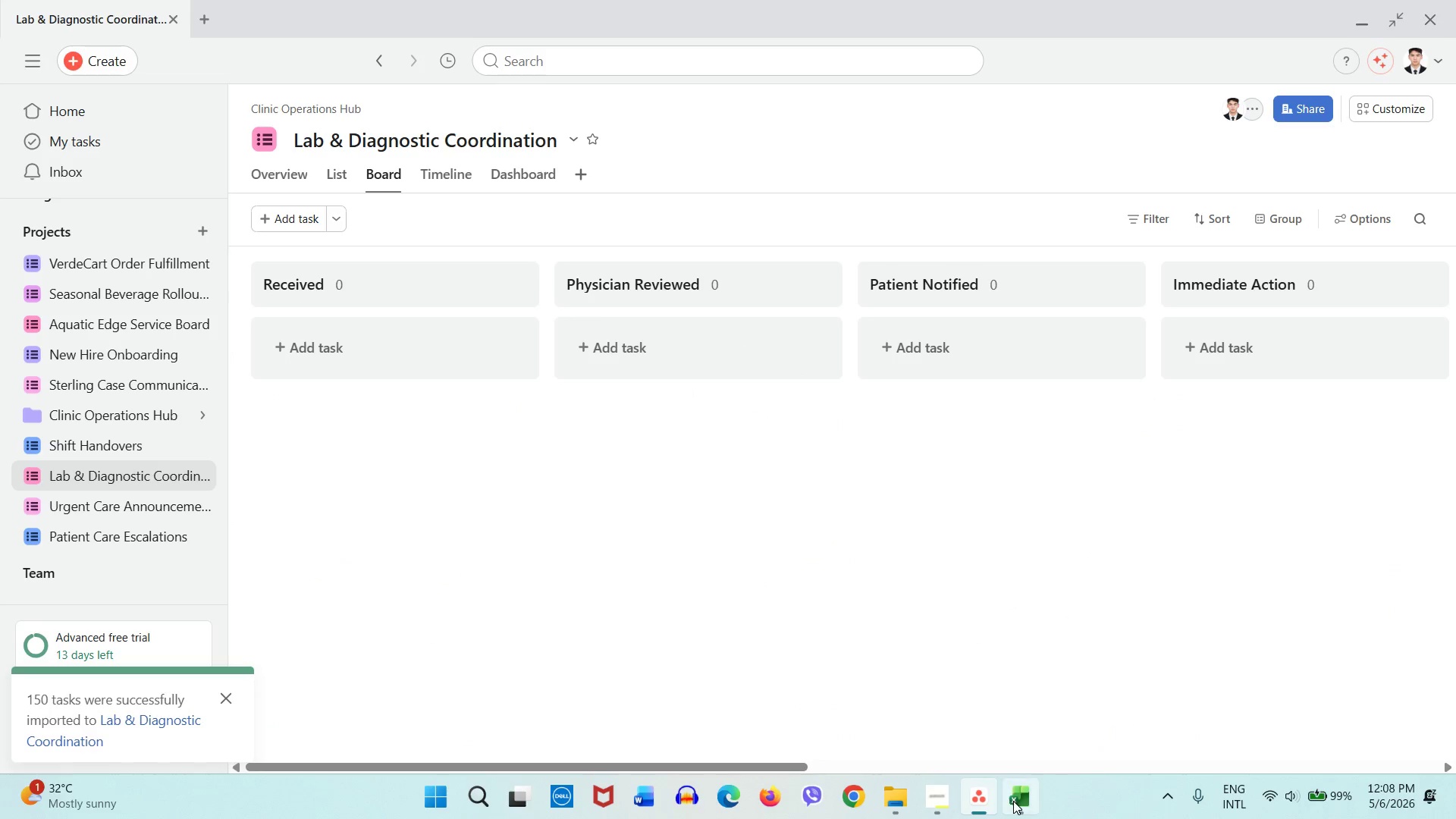 
left_click([1014, 801])
 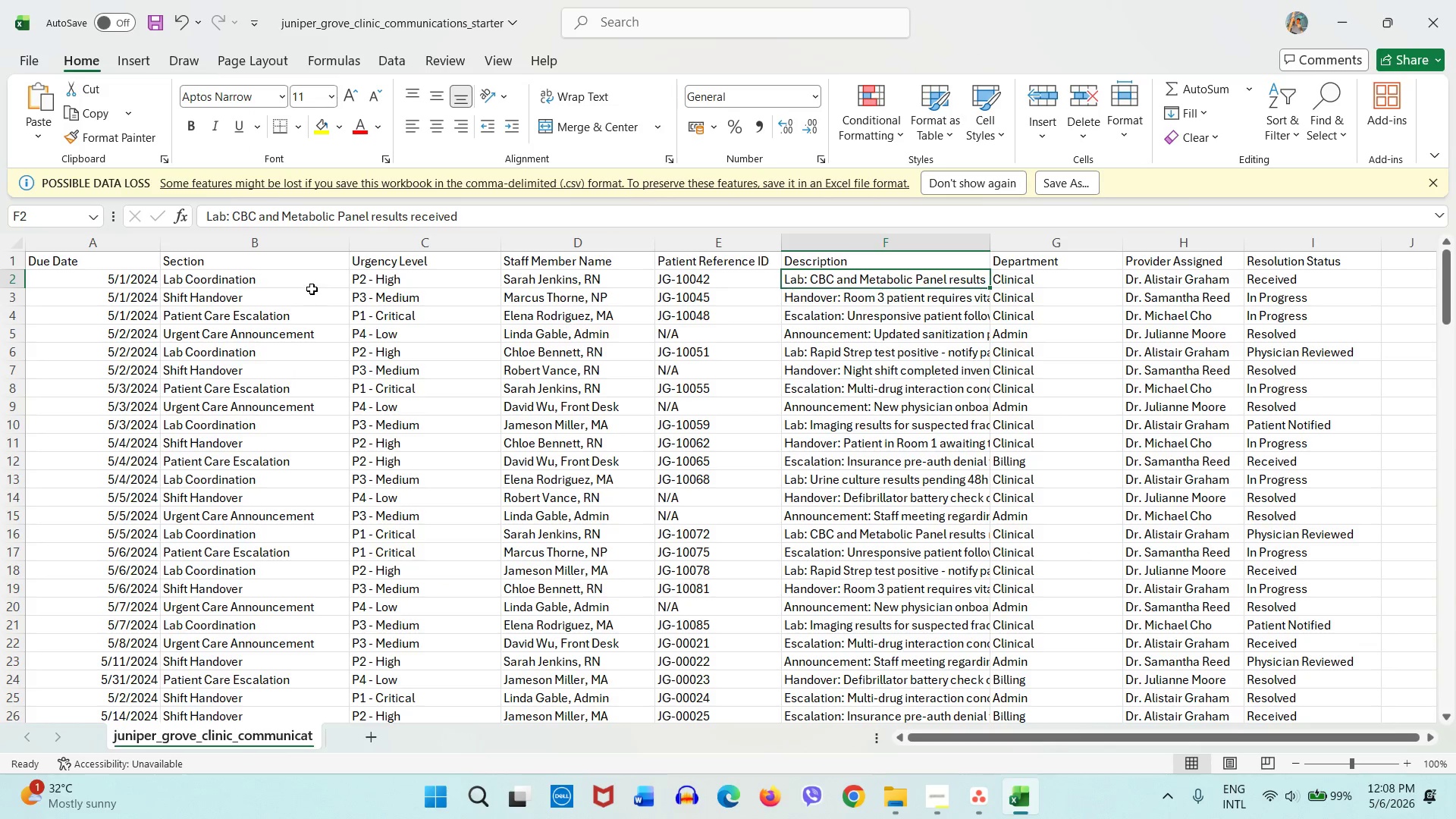 
left_click([304, 273])
 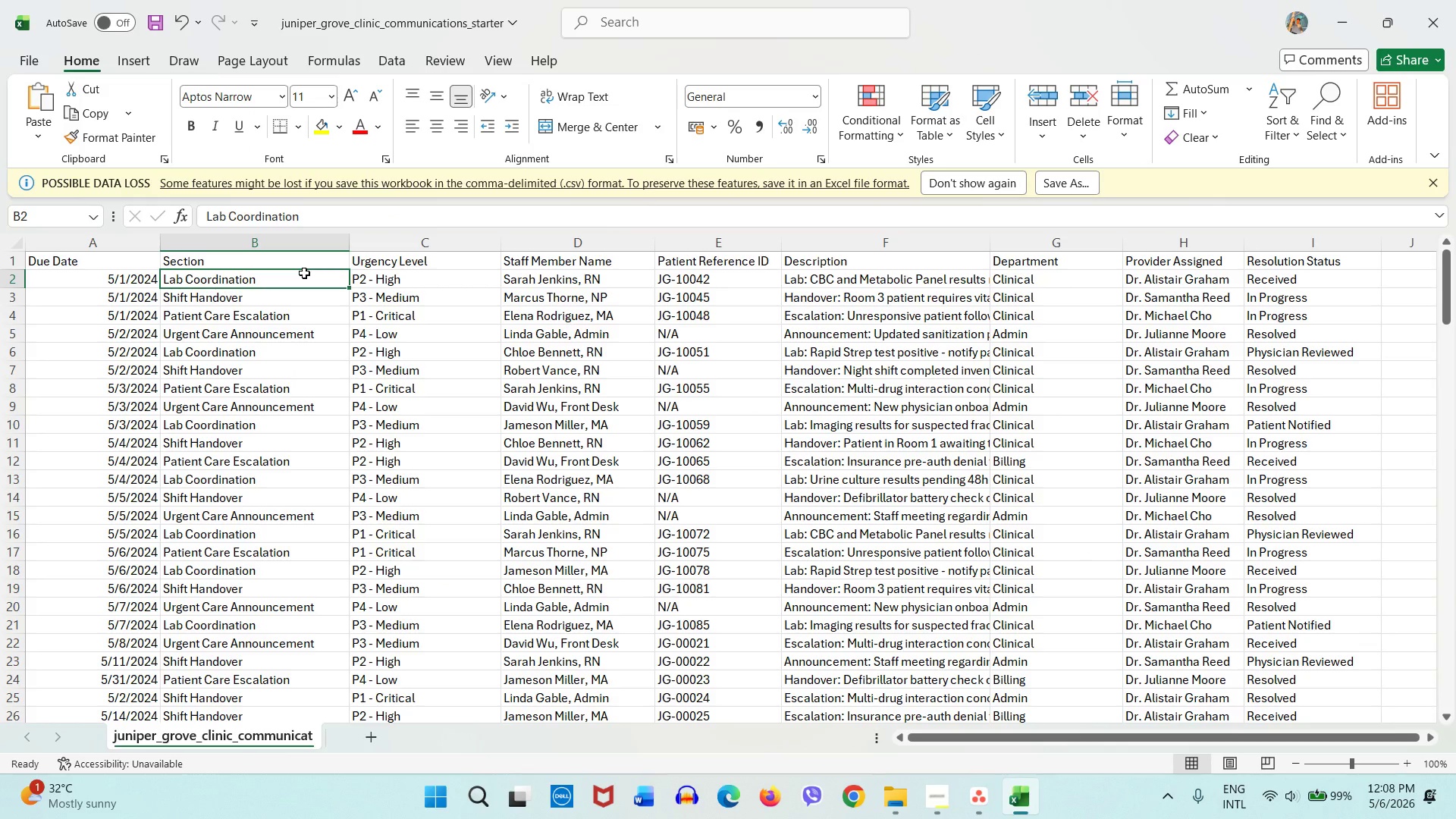 
wait(6.38)
 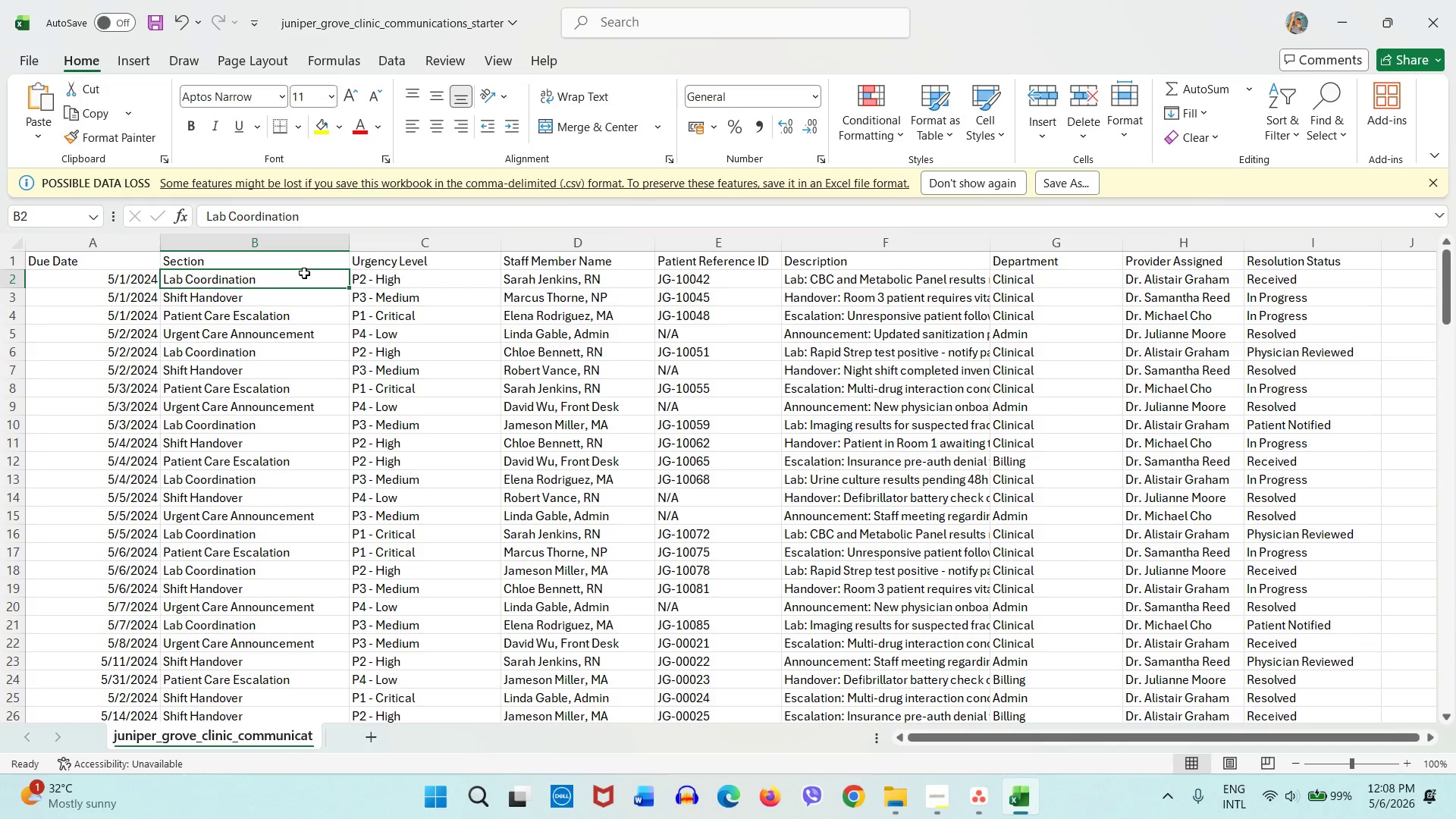 
double_click([243, 268])
 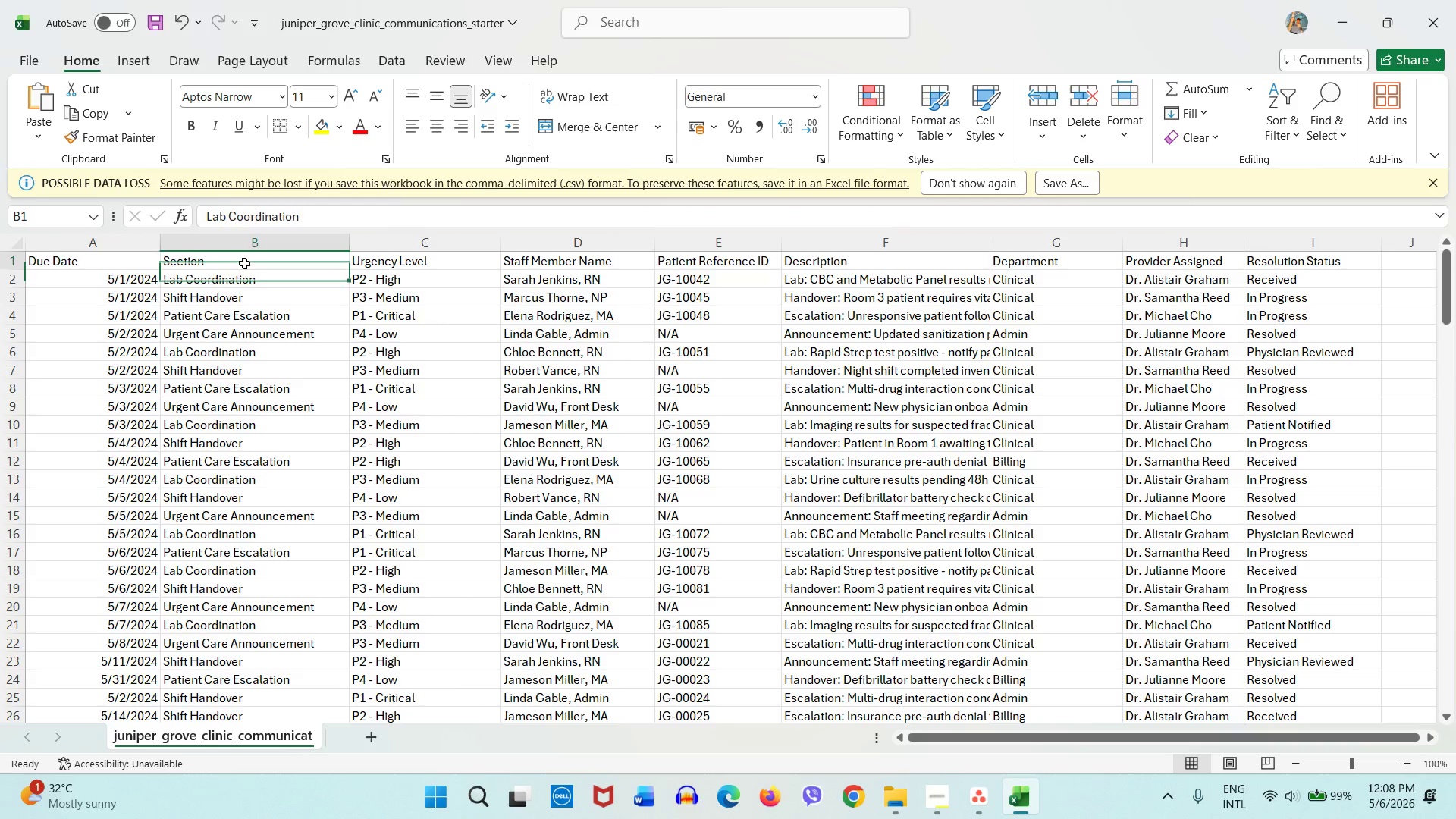 
triple_click([244, 263])
 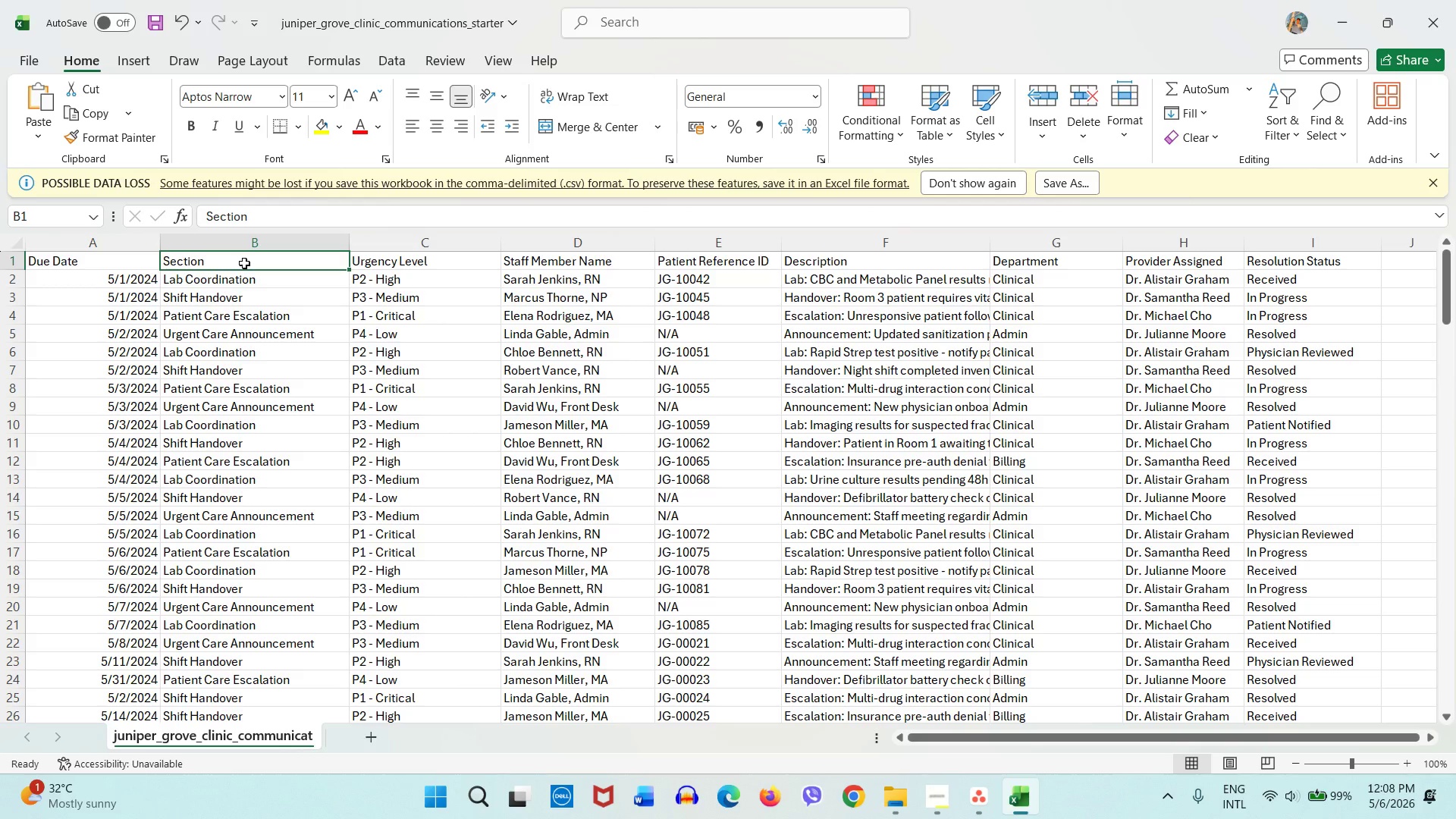 
type(Communication Type)
 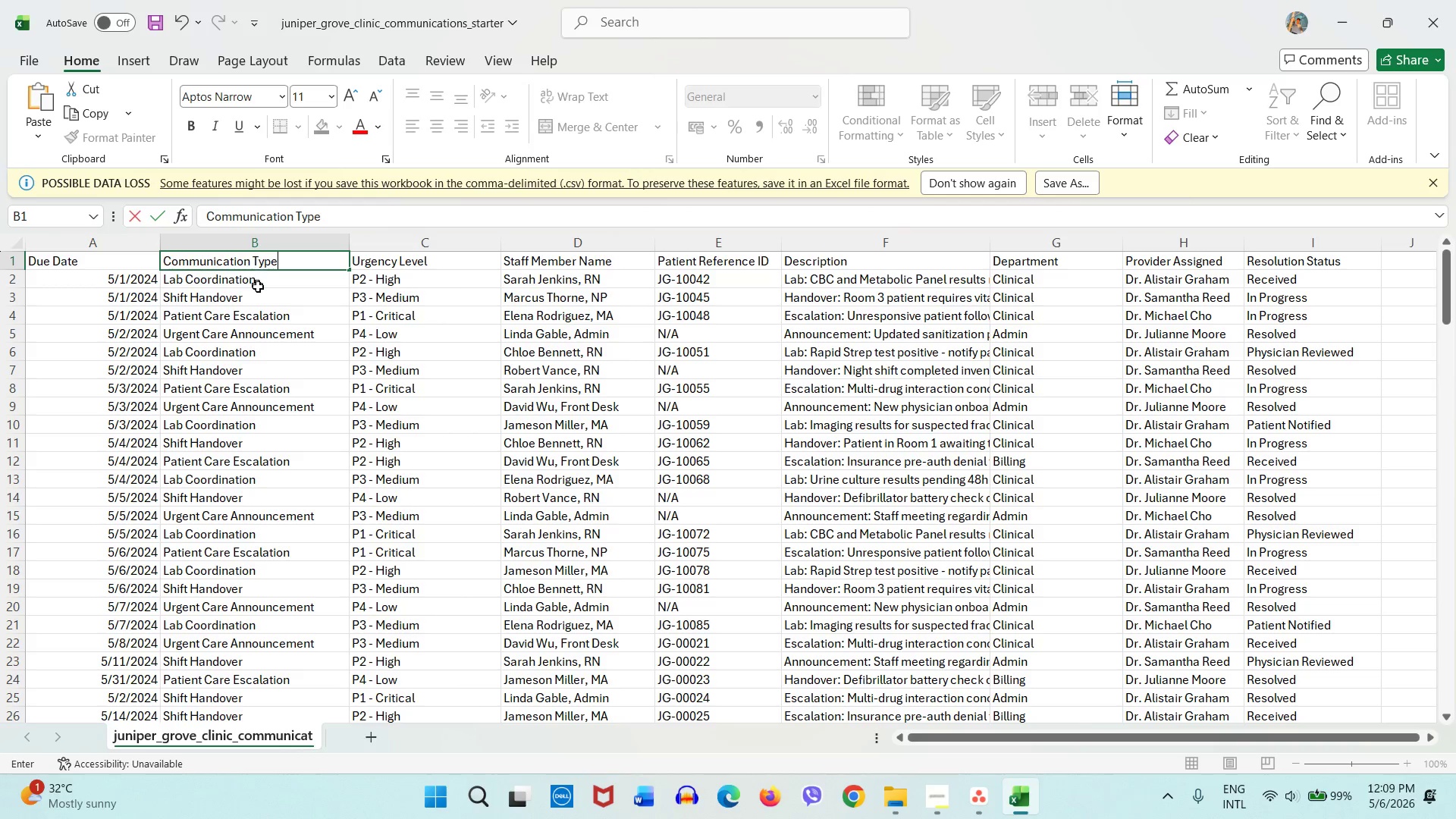 
left_click([258, 290])
 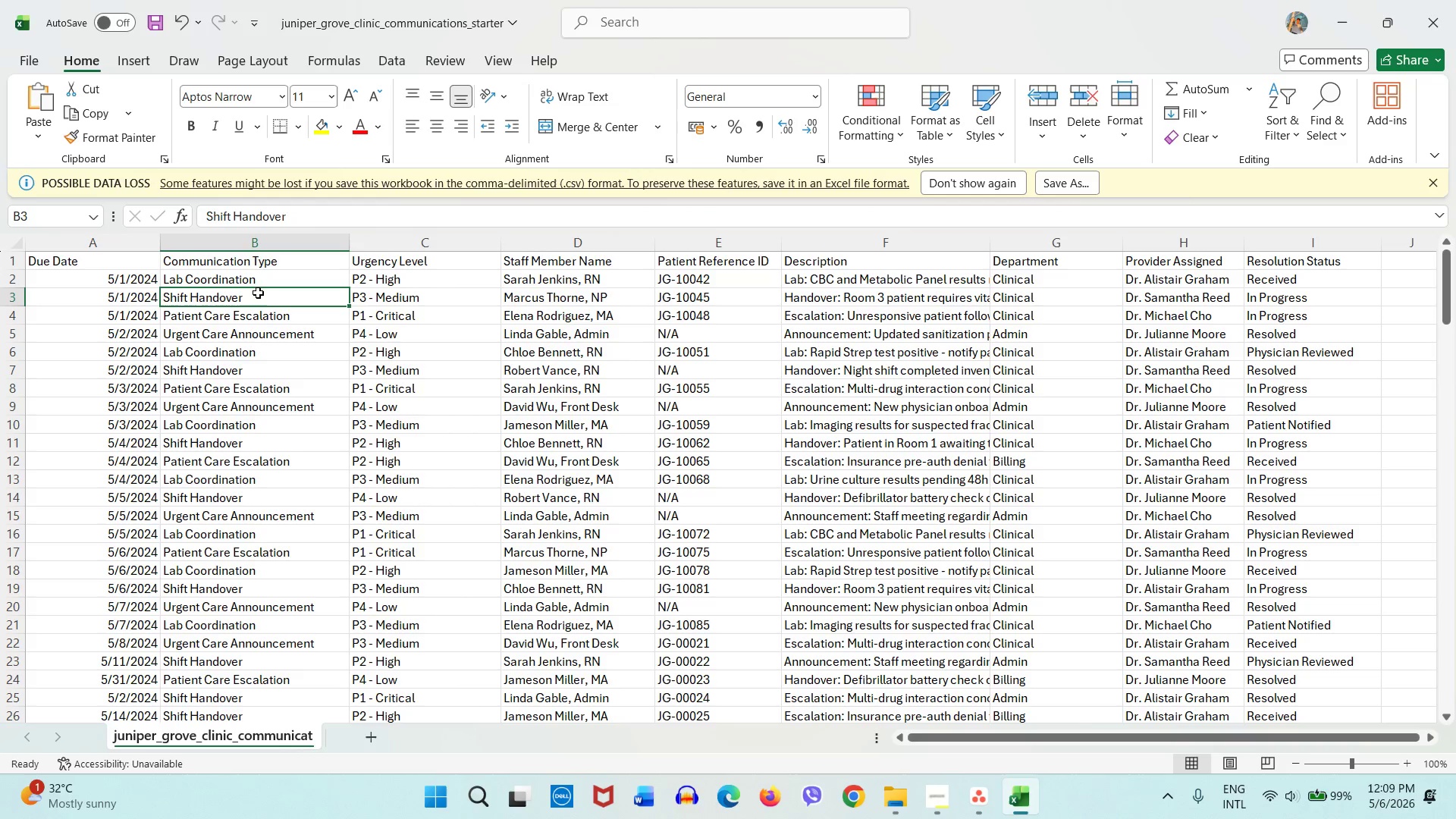 
key(Control+ControlLeft)
 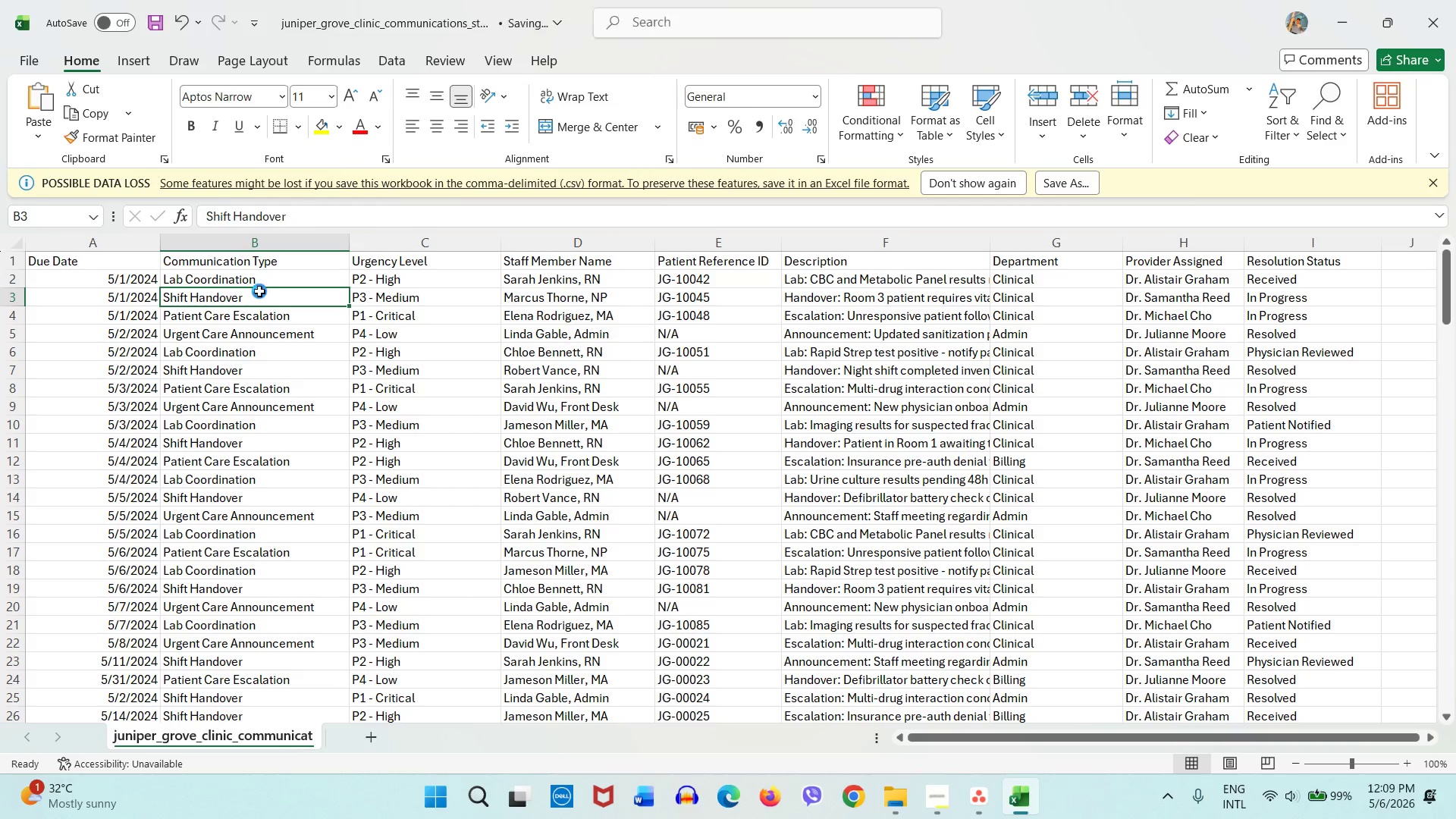 
key(Control+S)
 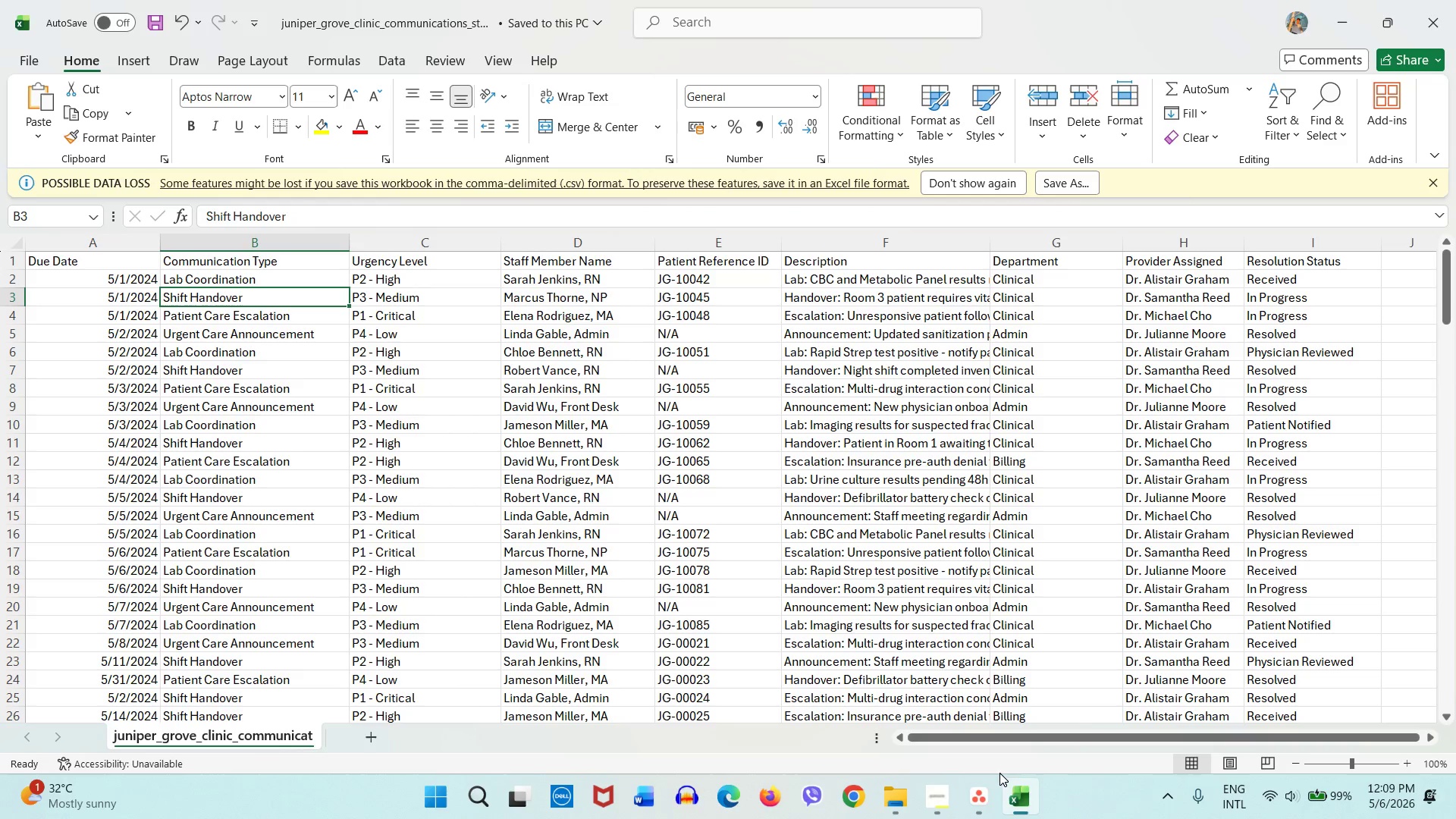 
left_click([984, 792])
 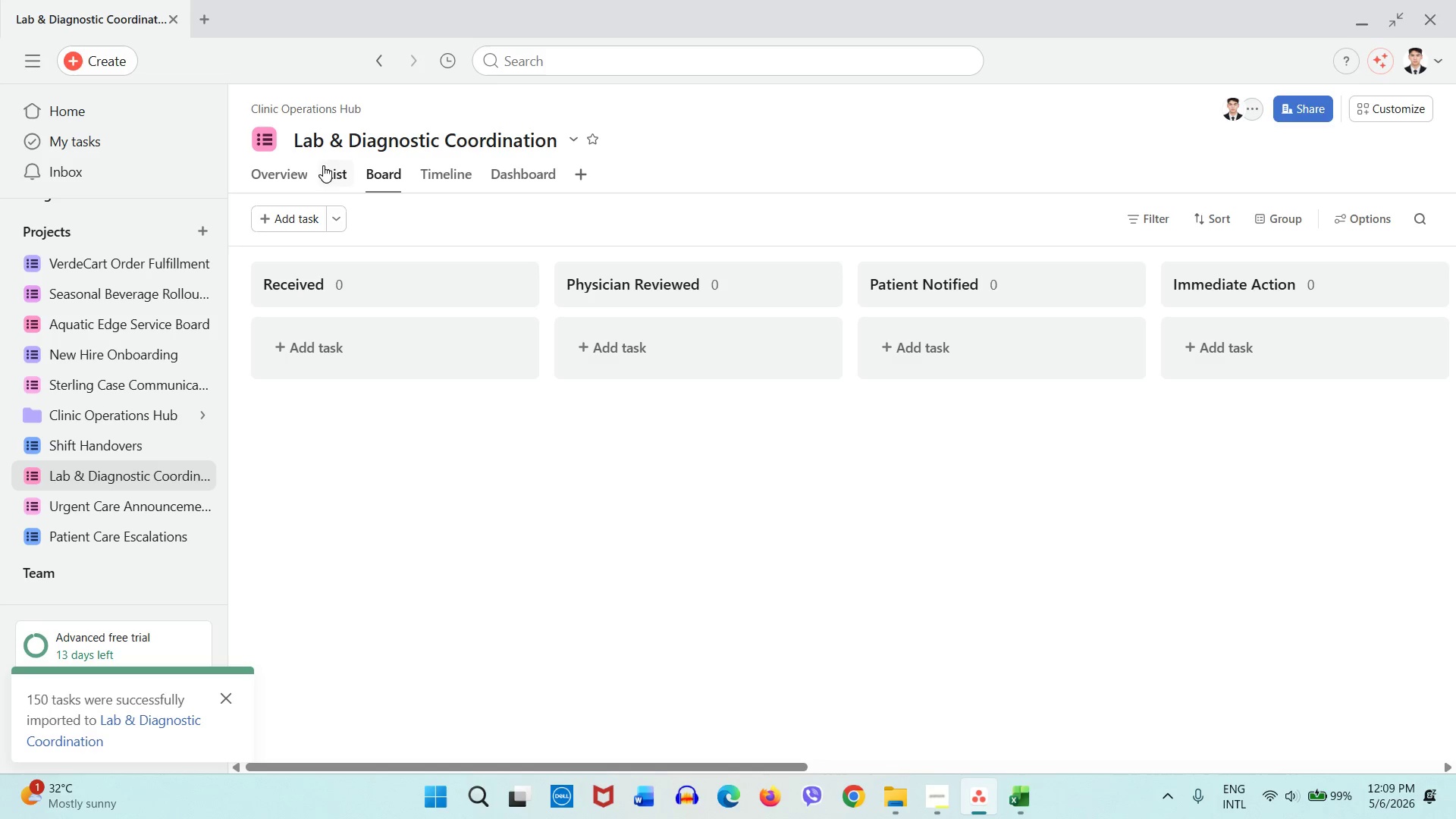 
left_click([335, 170])
 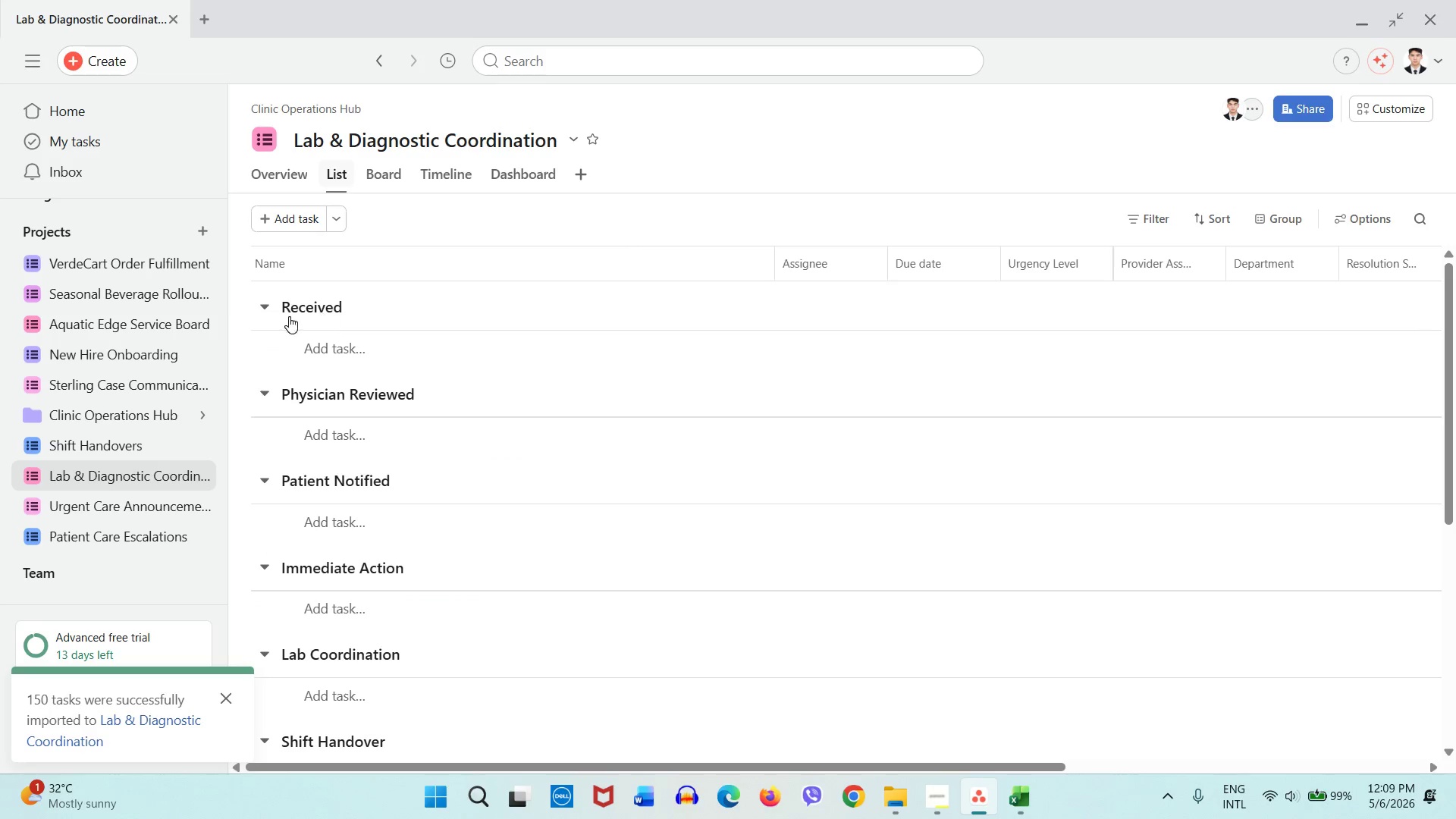 
mouse_move([271, 290])
 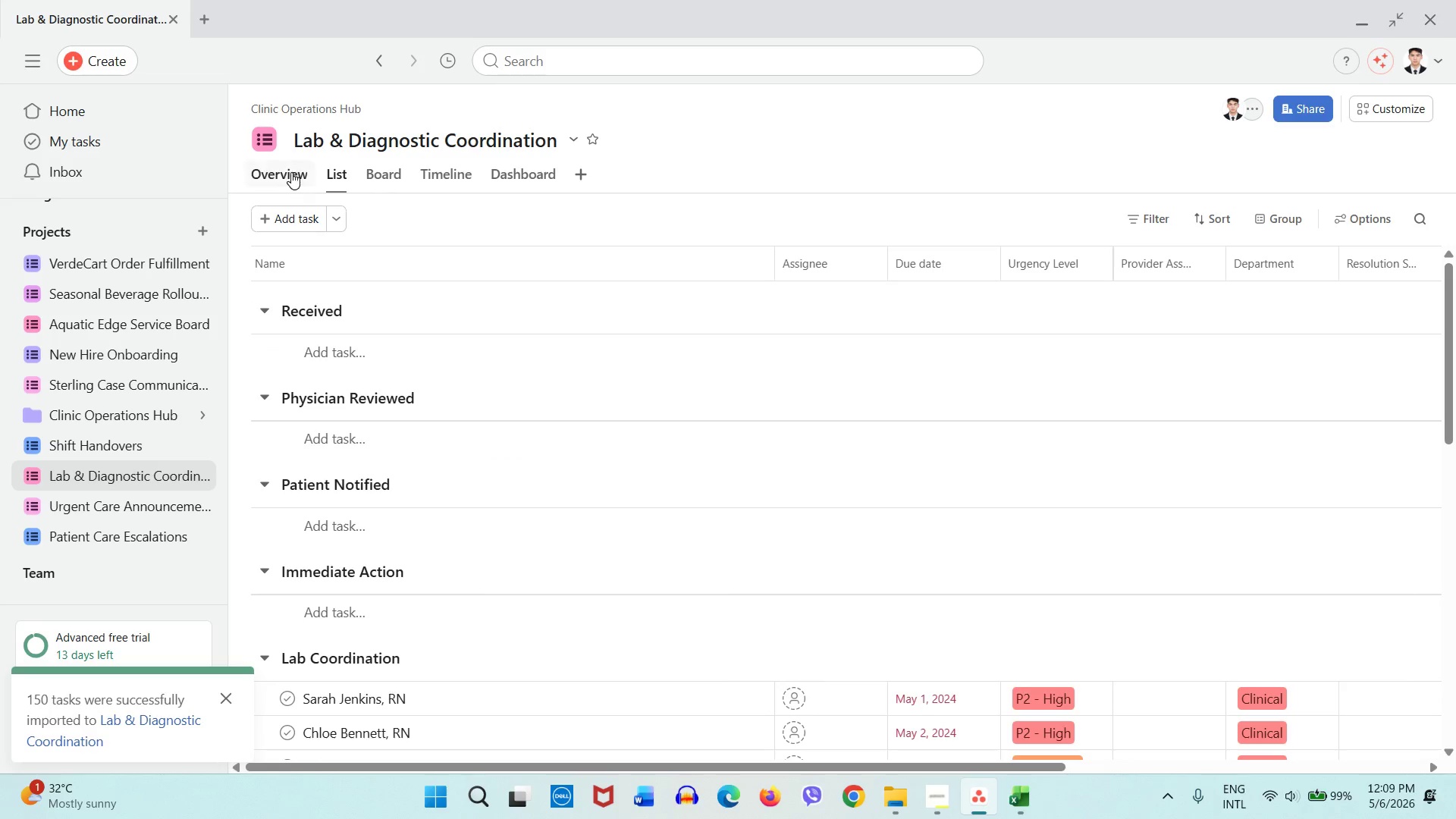 
left_click([291, 172])
 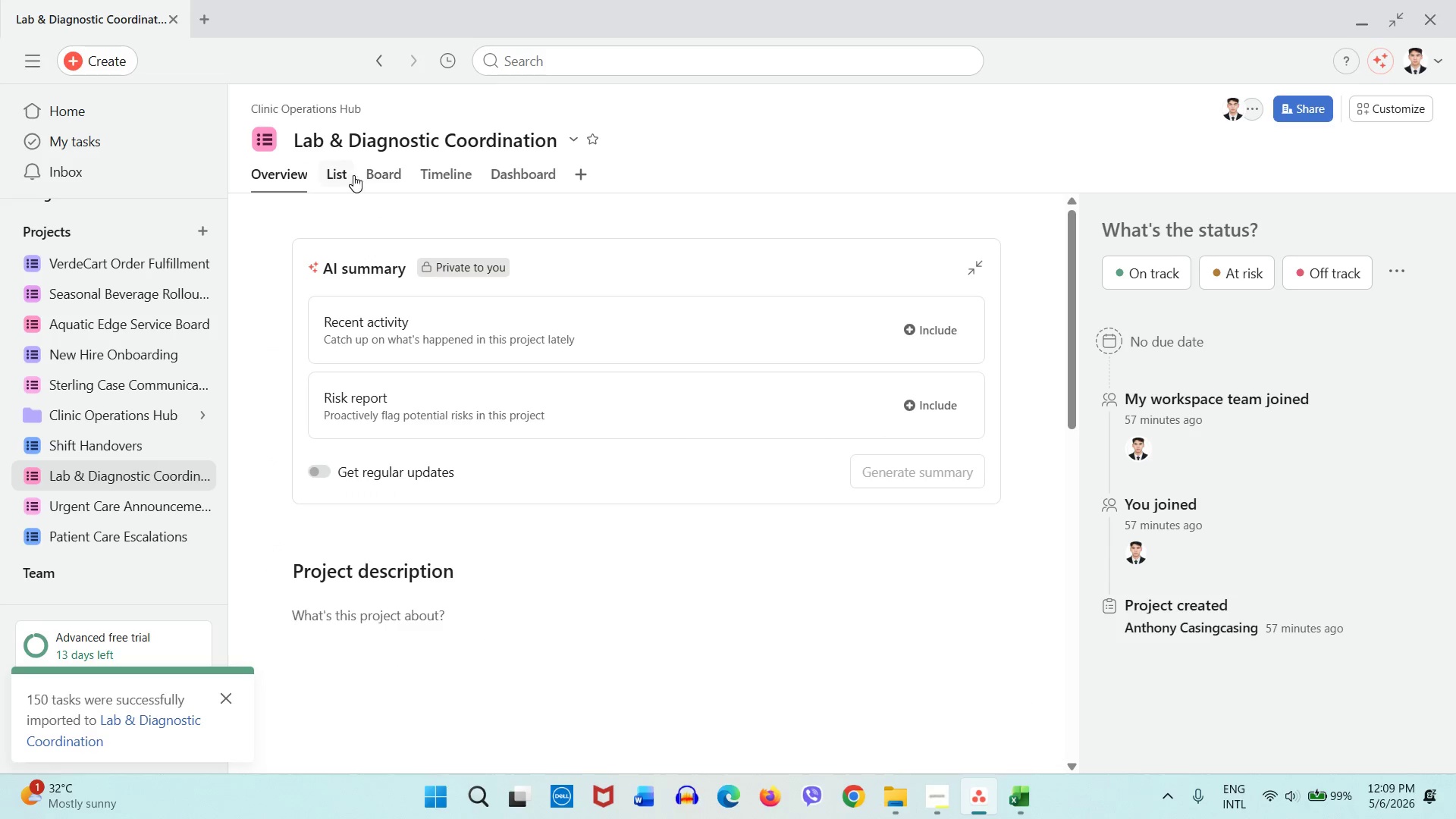 
left_click([347, 176])
 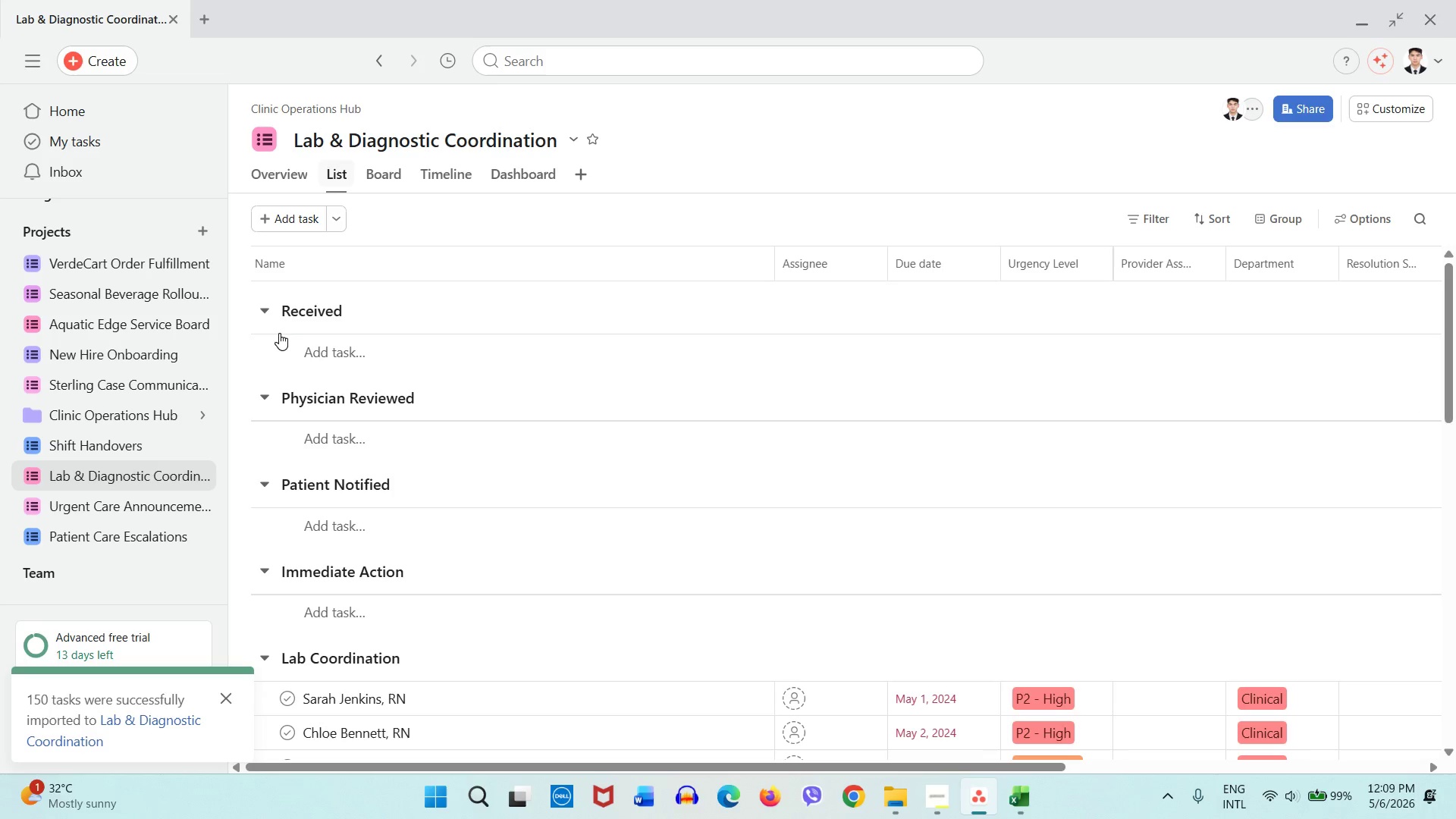 
left_click([275, 315])
 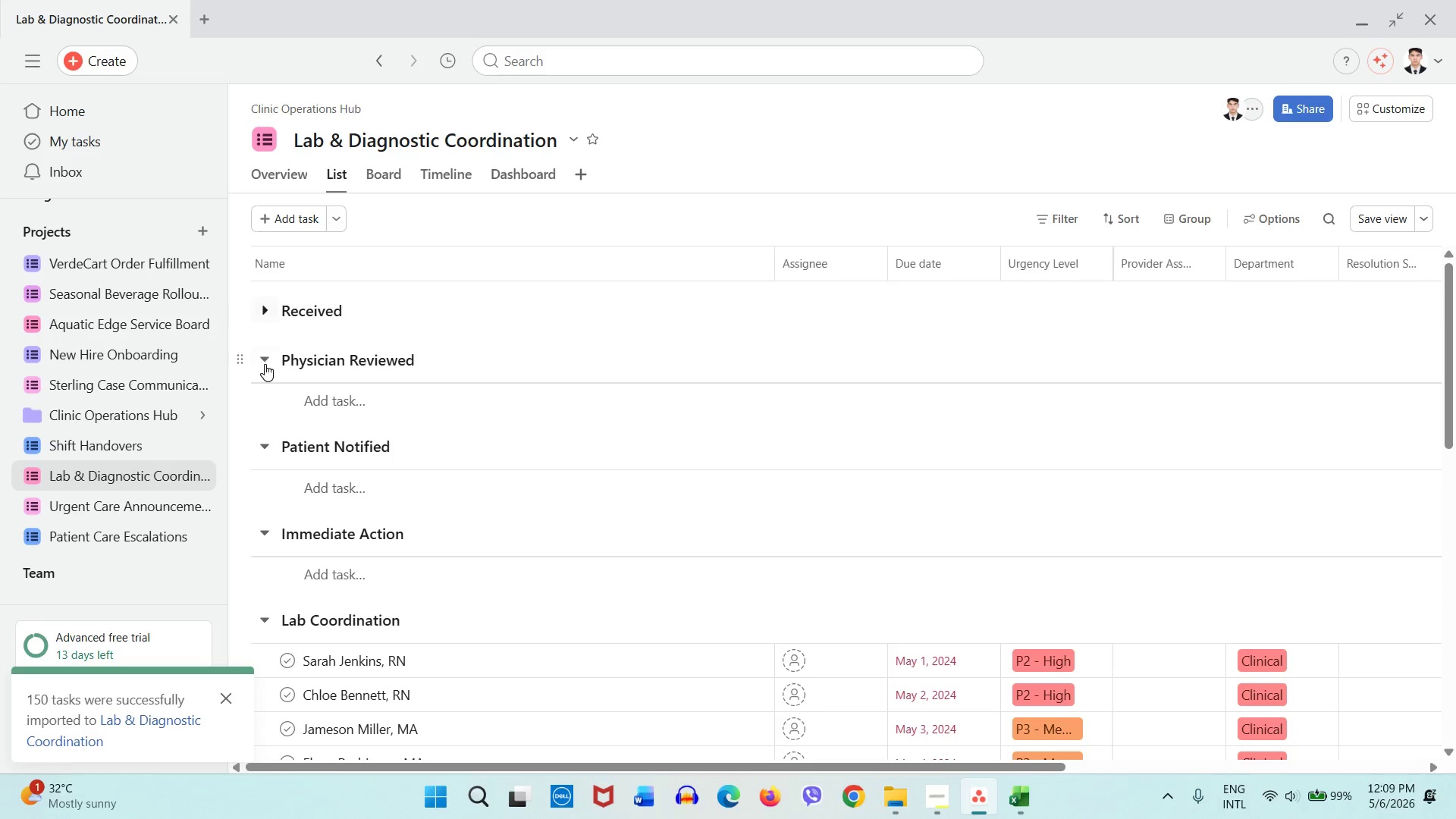 
left_click([265, 364])
 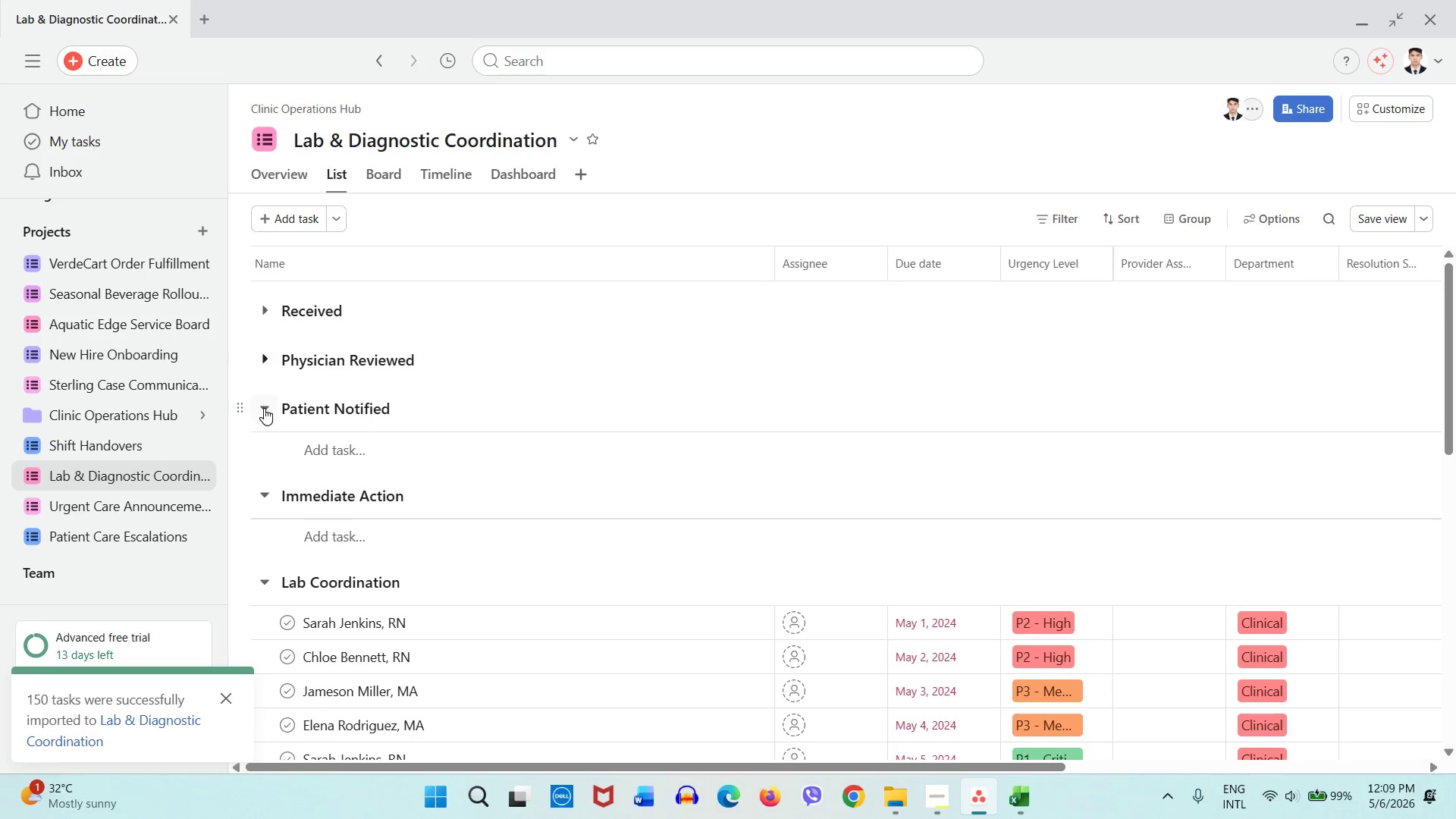 
left_click([264, 408])
 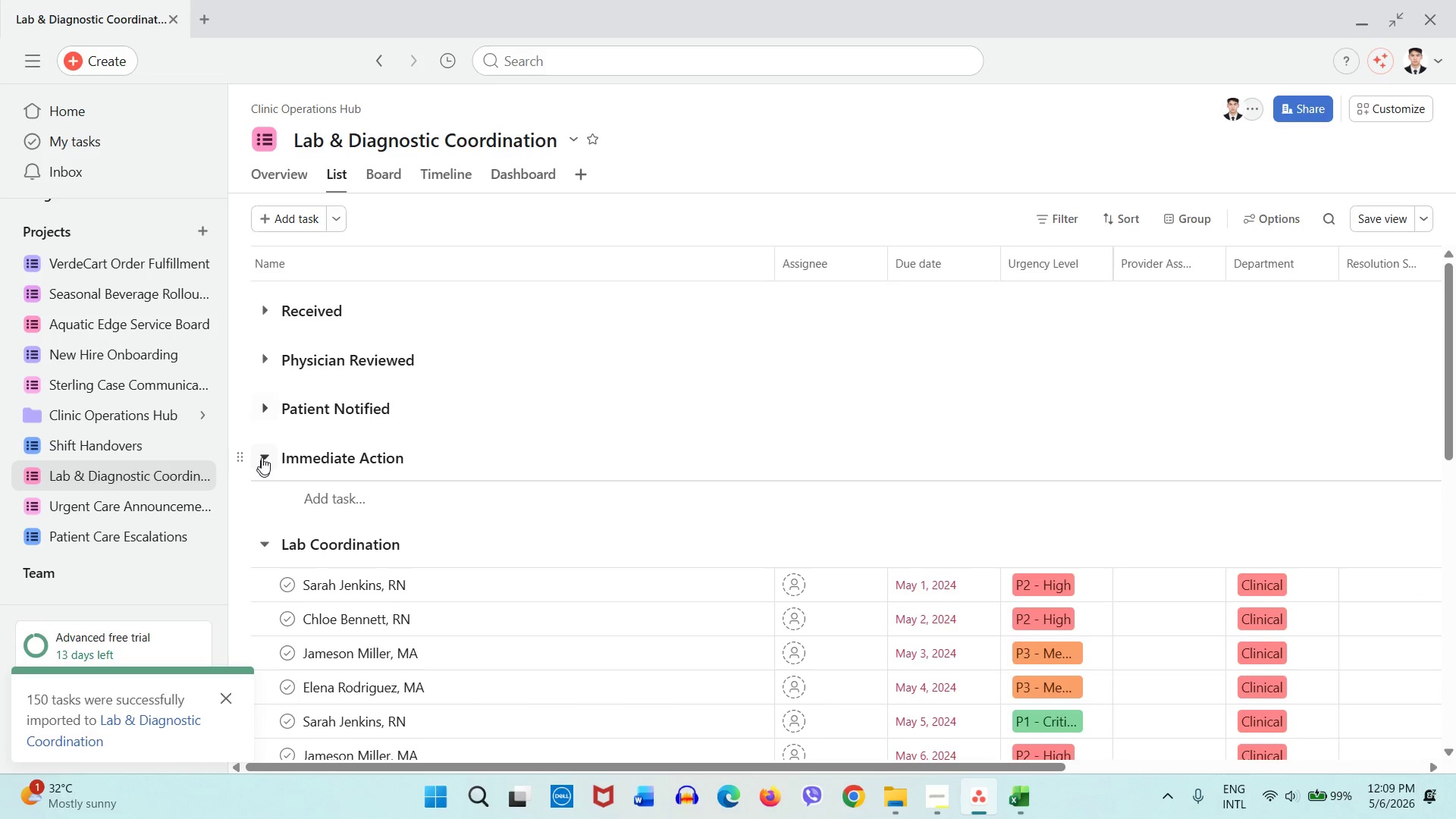 
left_click([262, 457])
 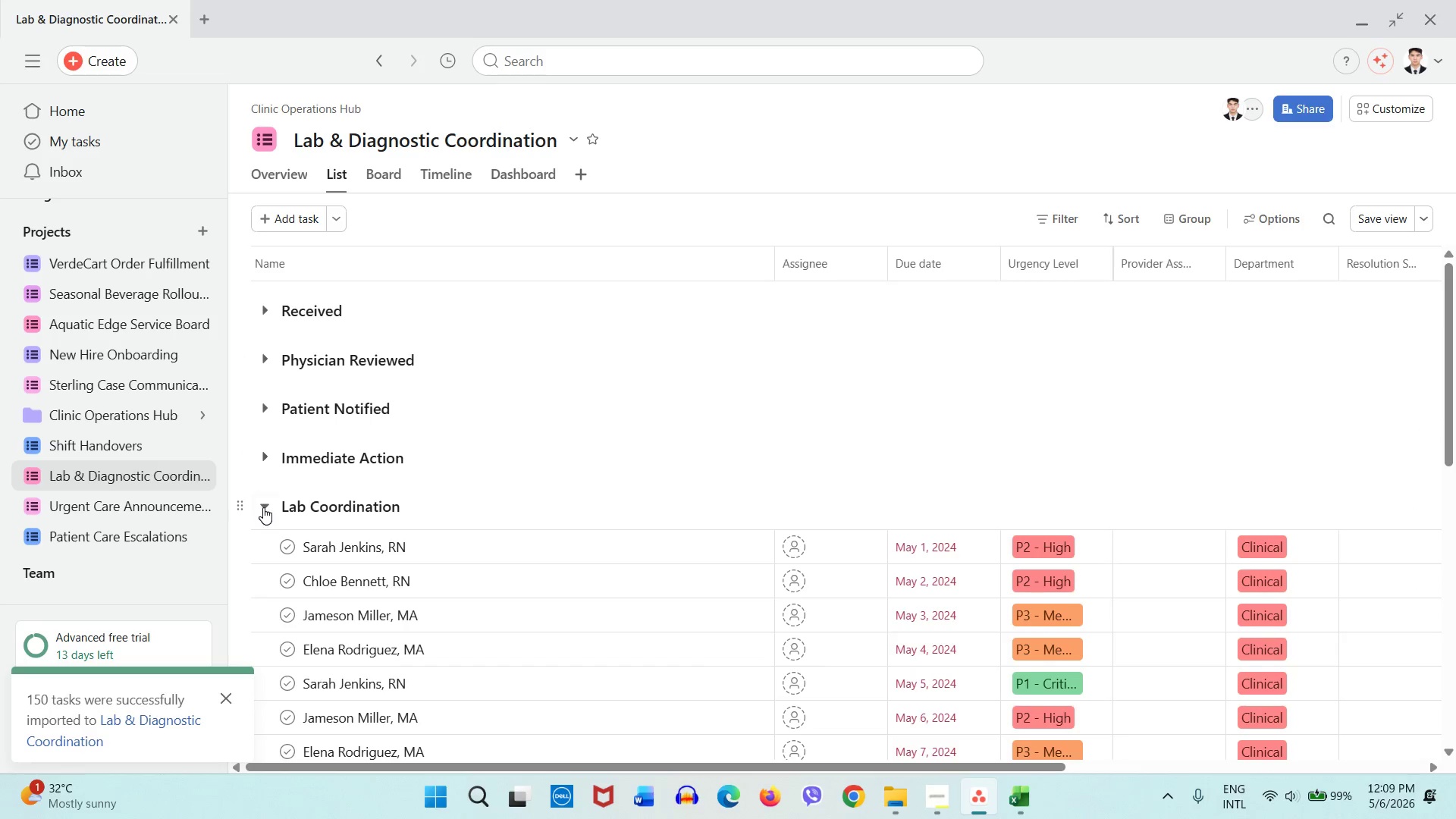 
left_click([263, 507])
 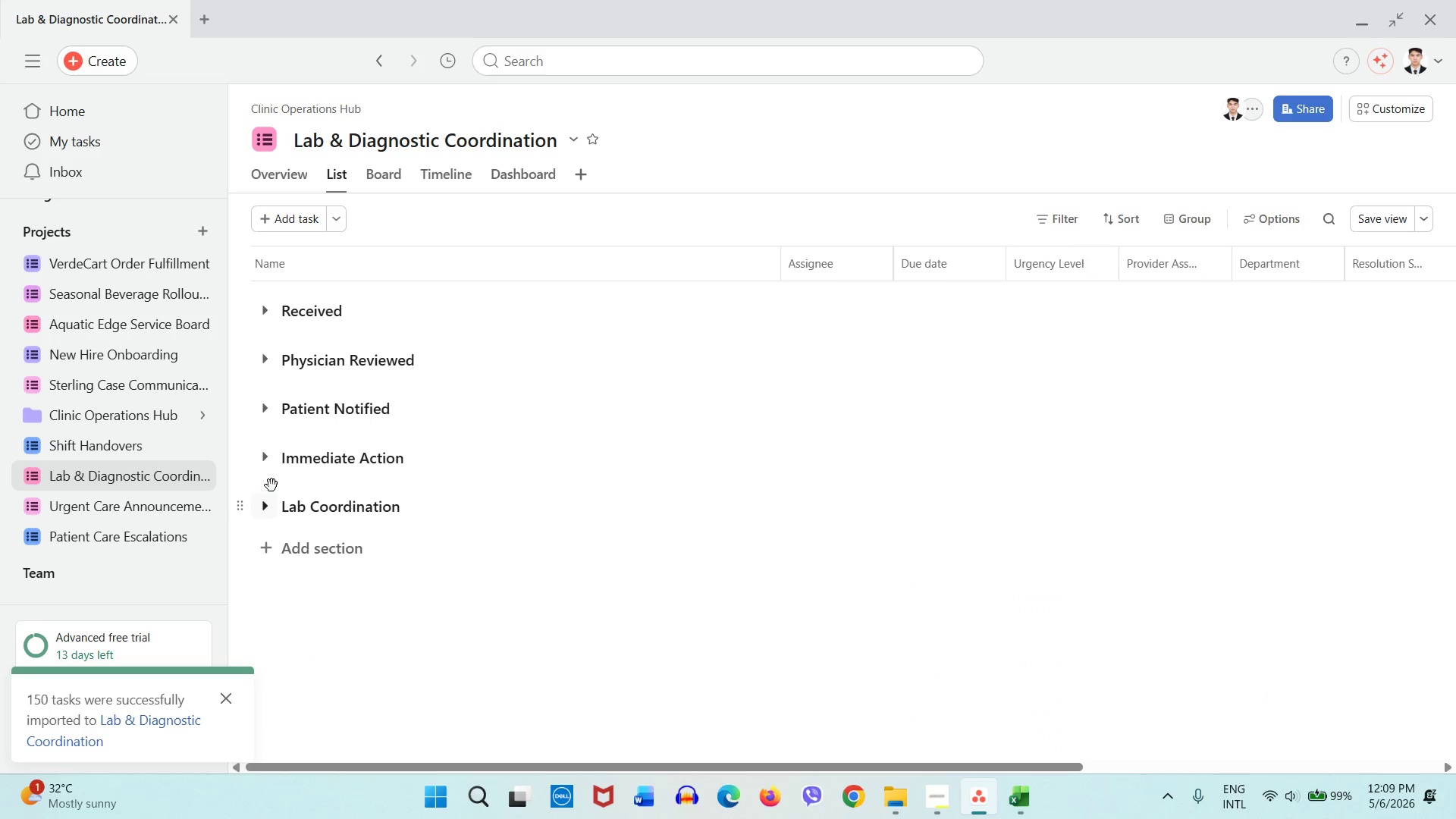 
scroll: coordinate [271, 485], scroll_direction: down, amount: 2.0
 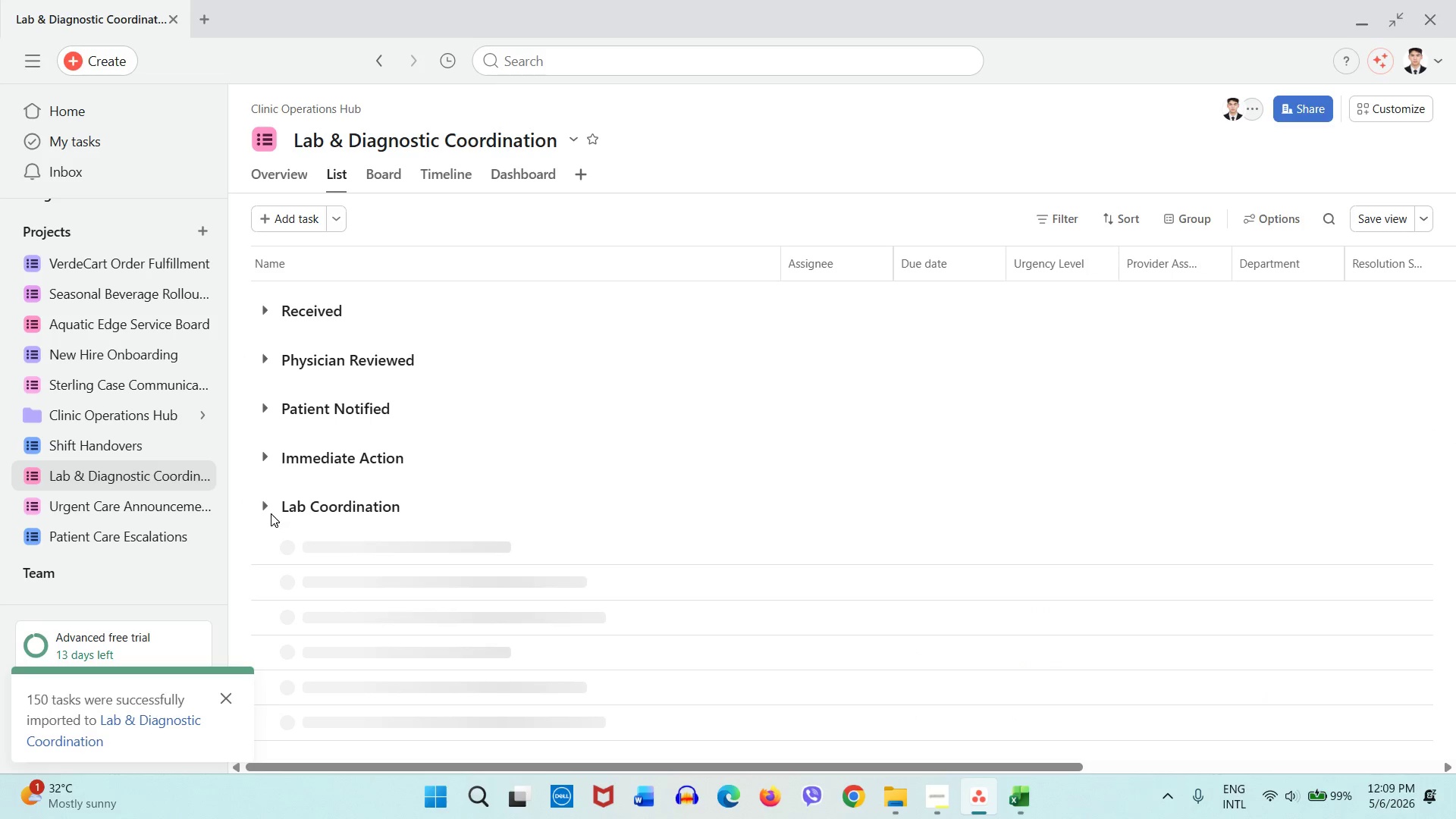 
left_click([264, 507])
 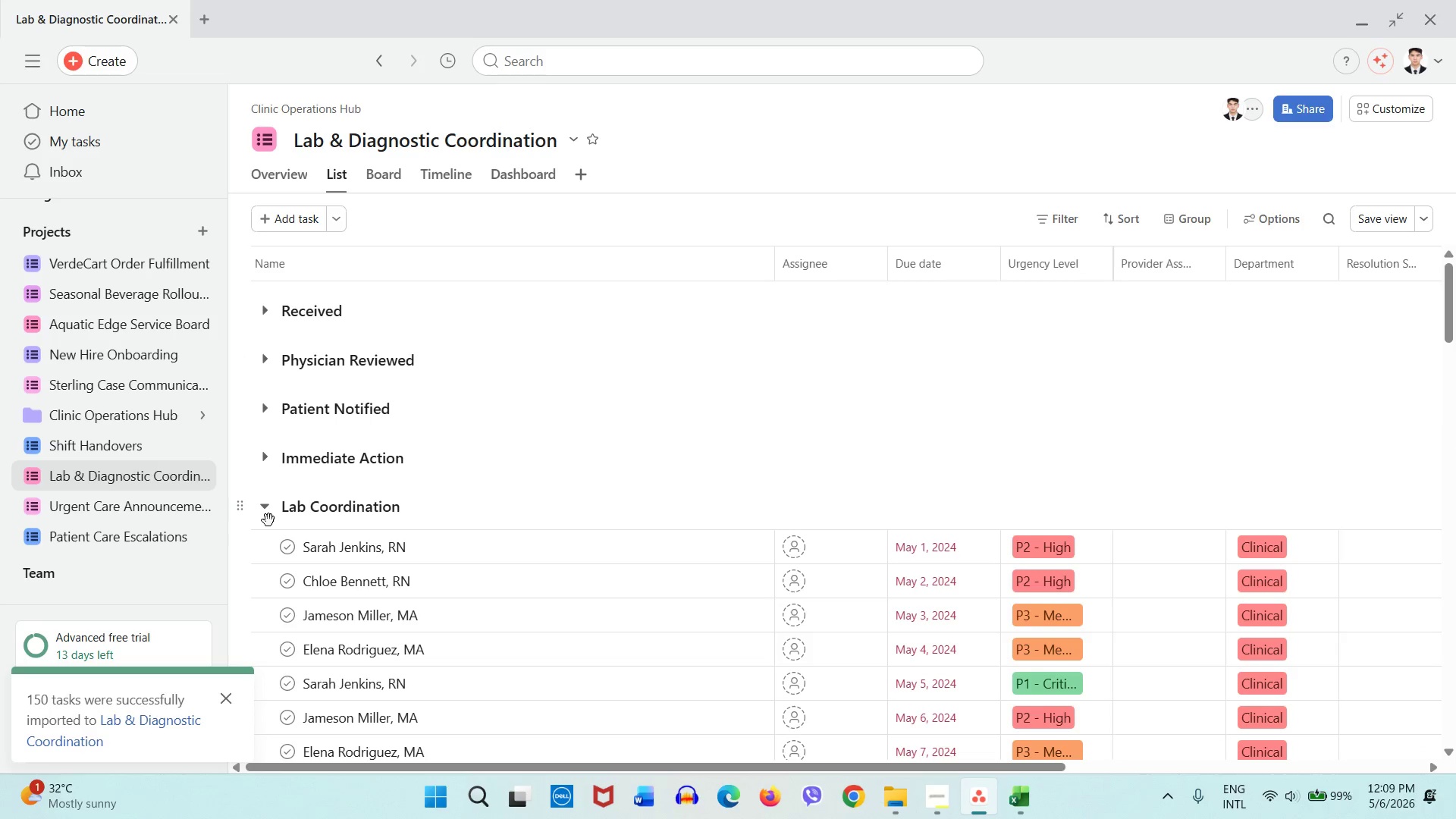 
double_click([268, 510])
 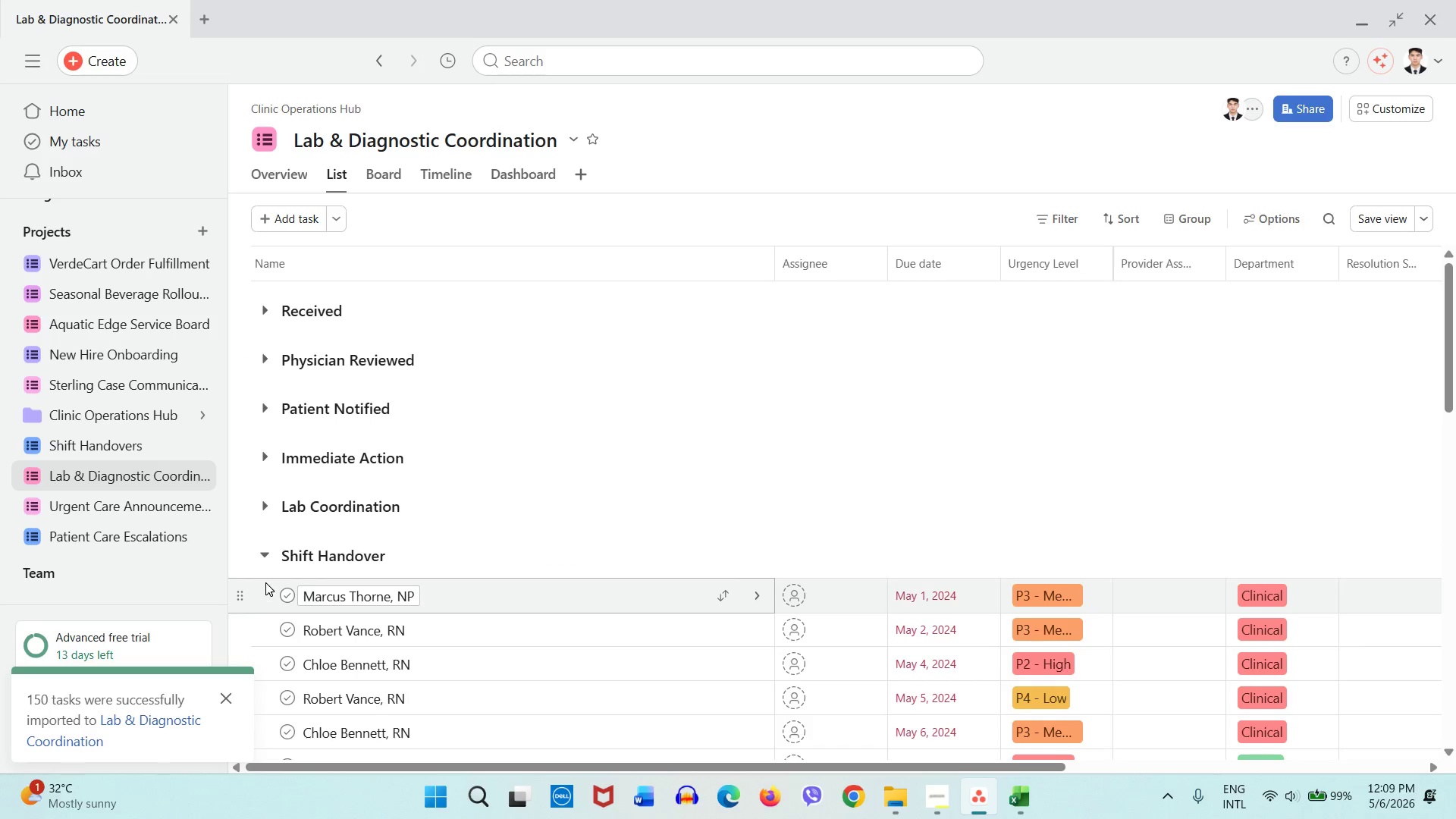 
left_click([264, 556])
 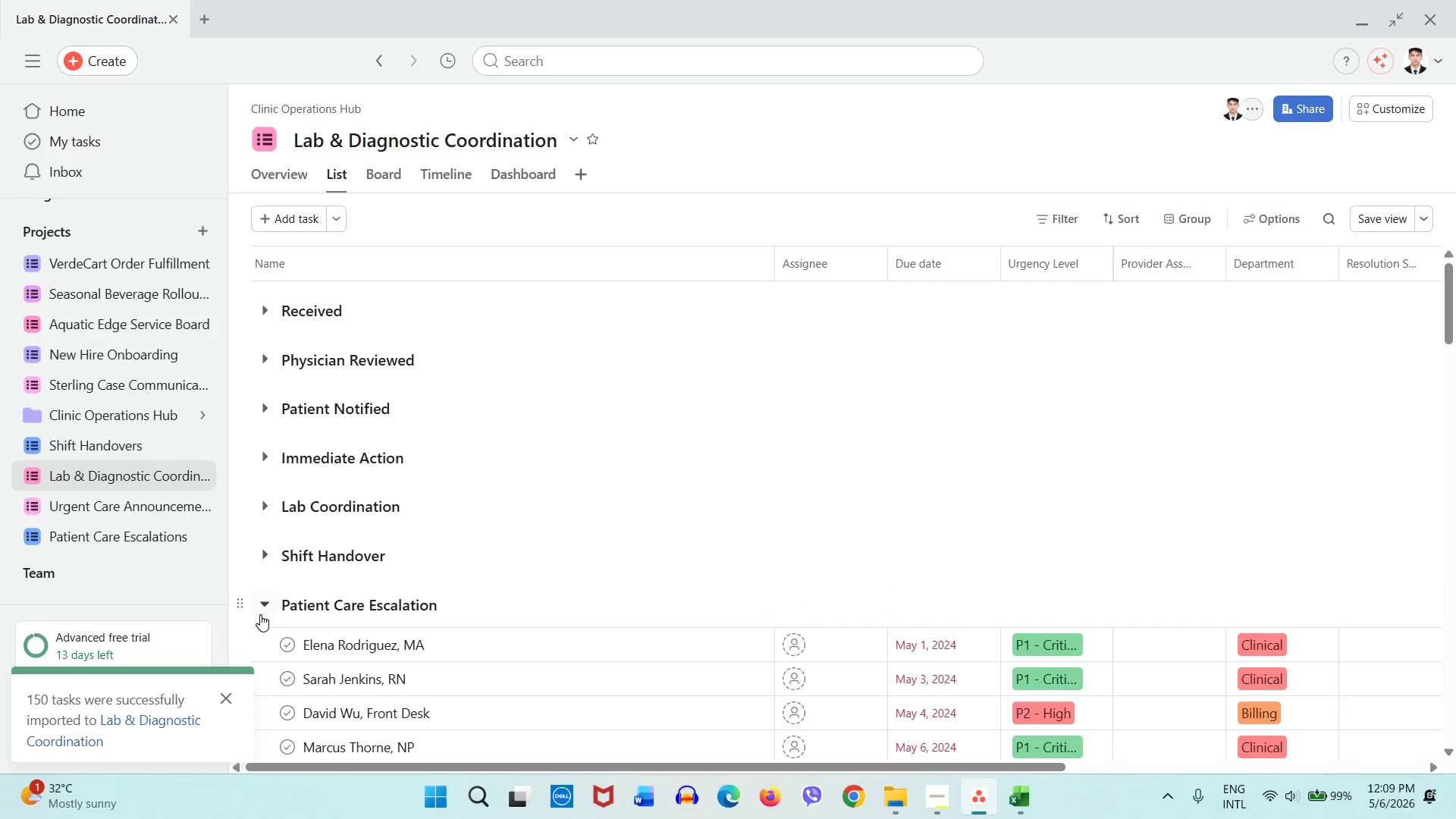 
left_click([266, 613])
 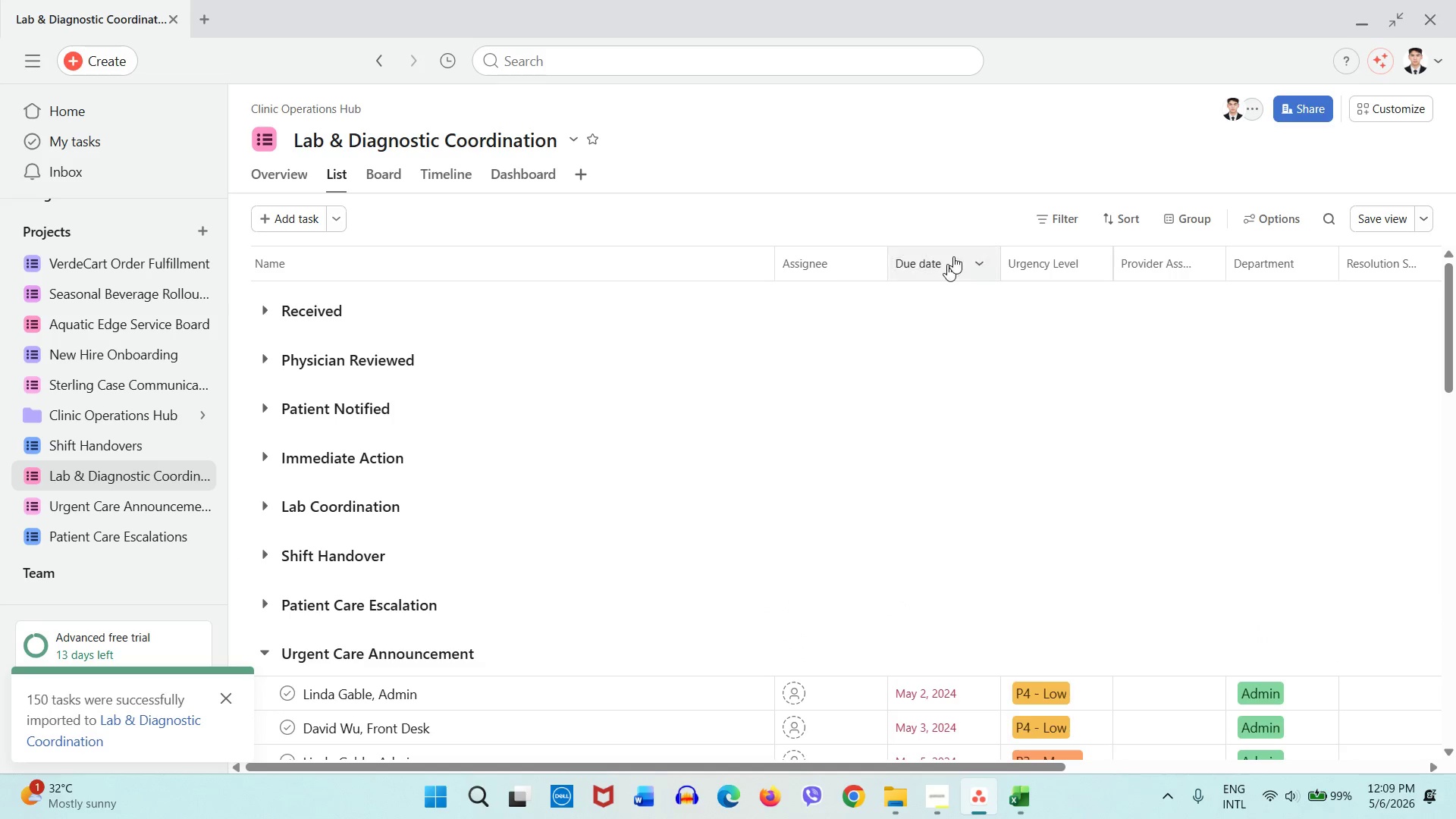 
left_click([1036, 225])
 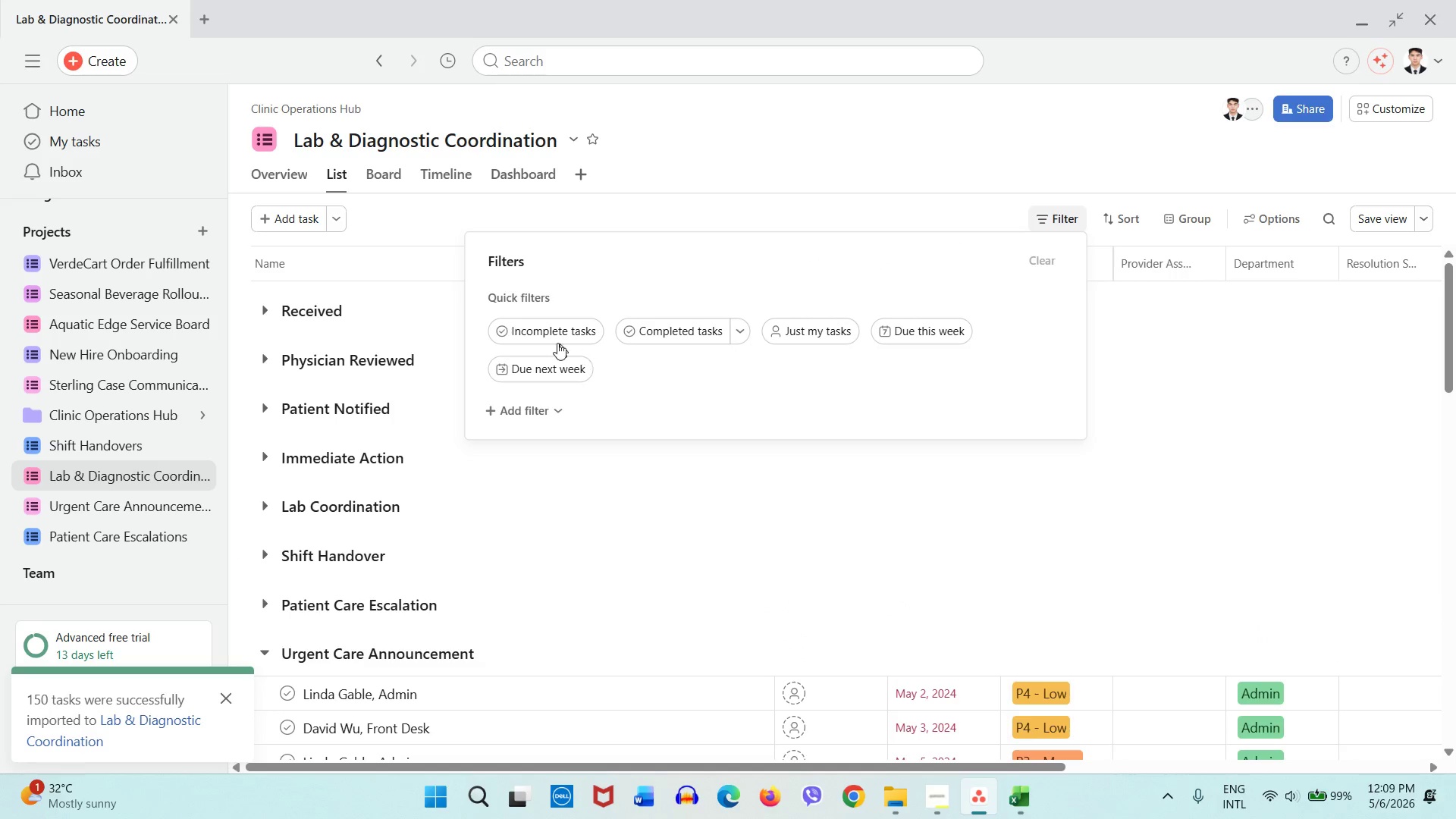 
left_click([551, 340])
 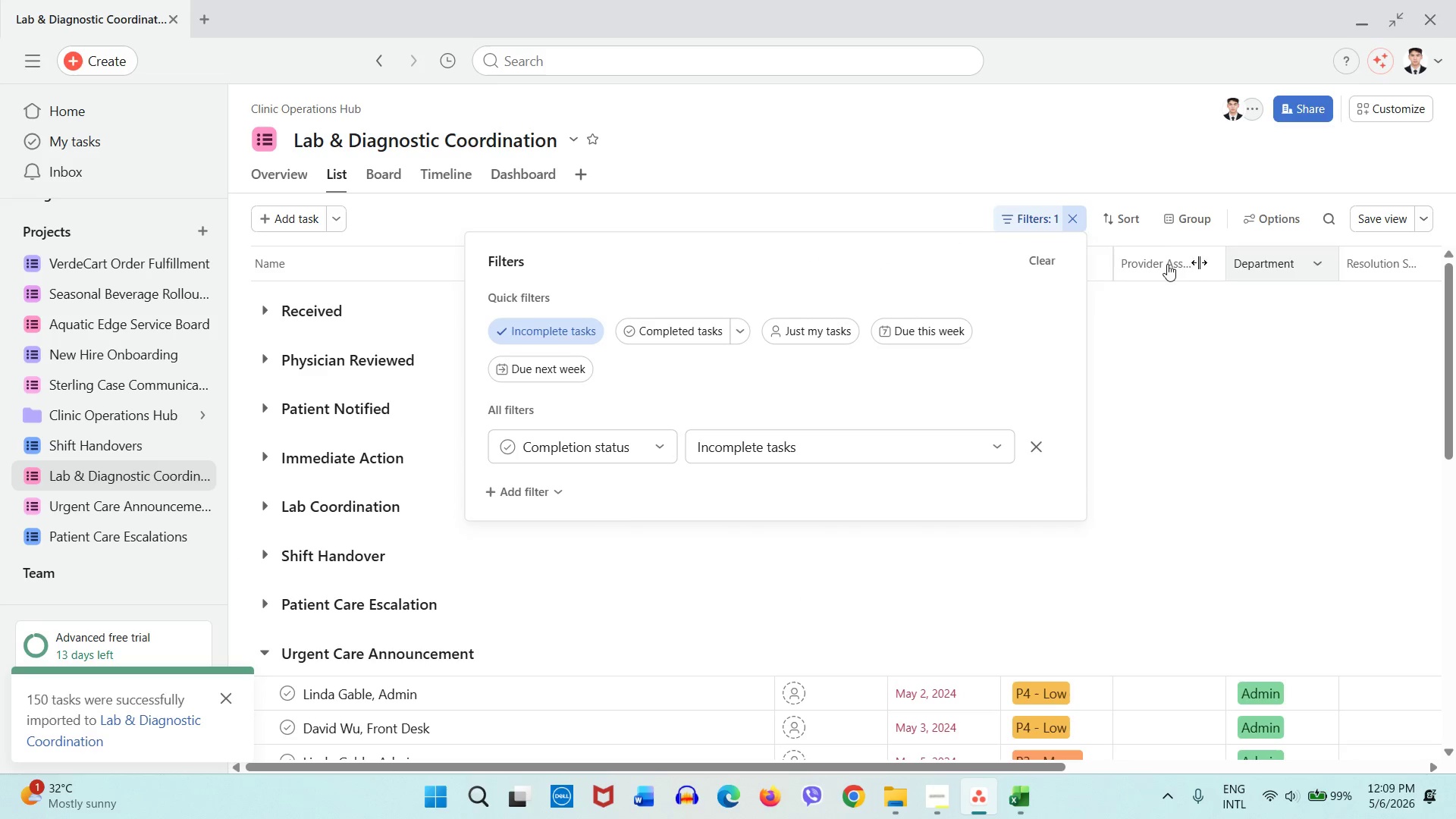 
left_click([1034, 220])
 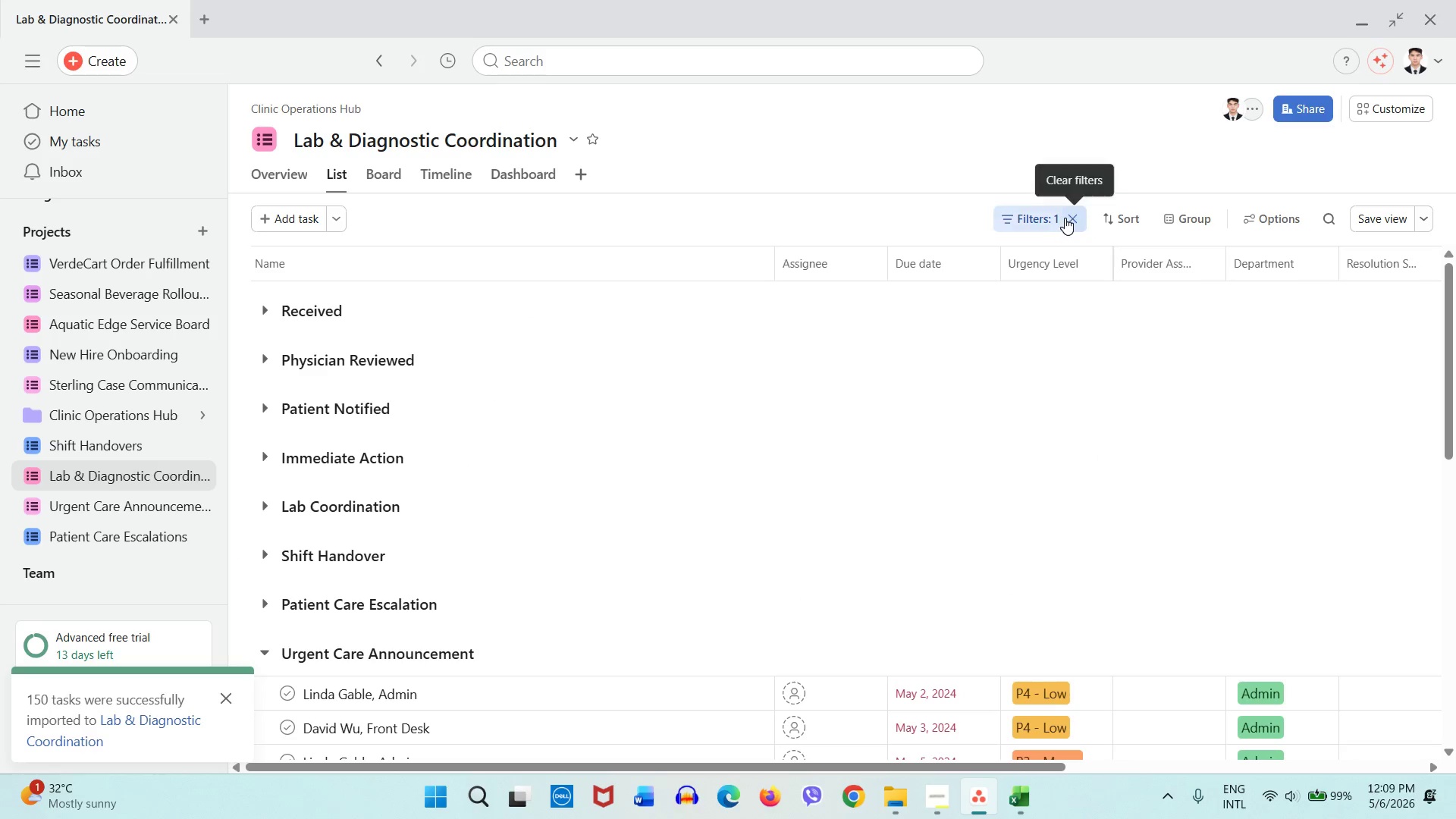 
left_click([1065, 218])
 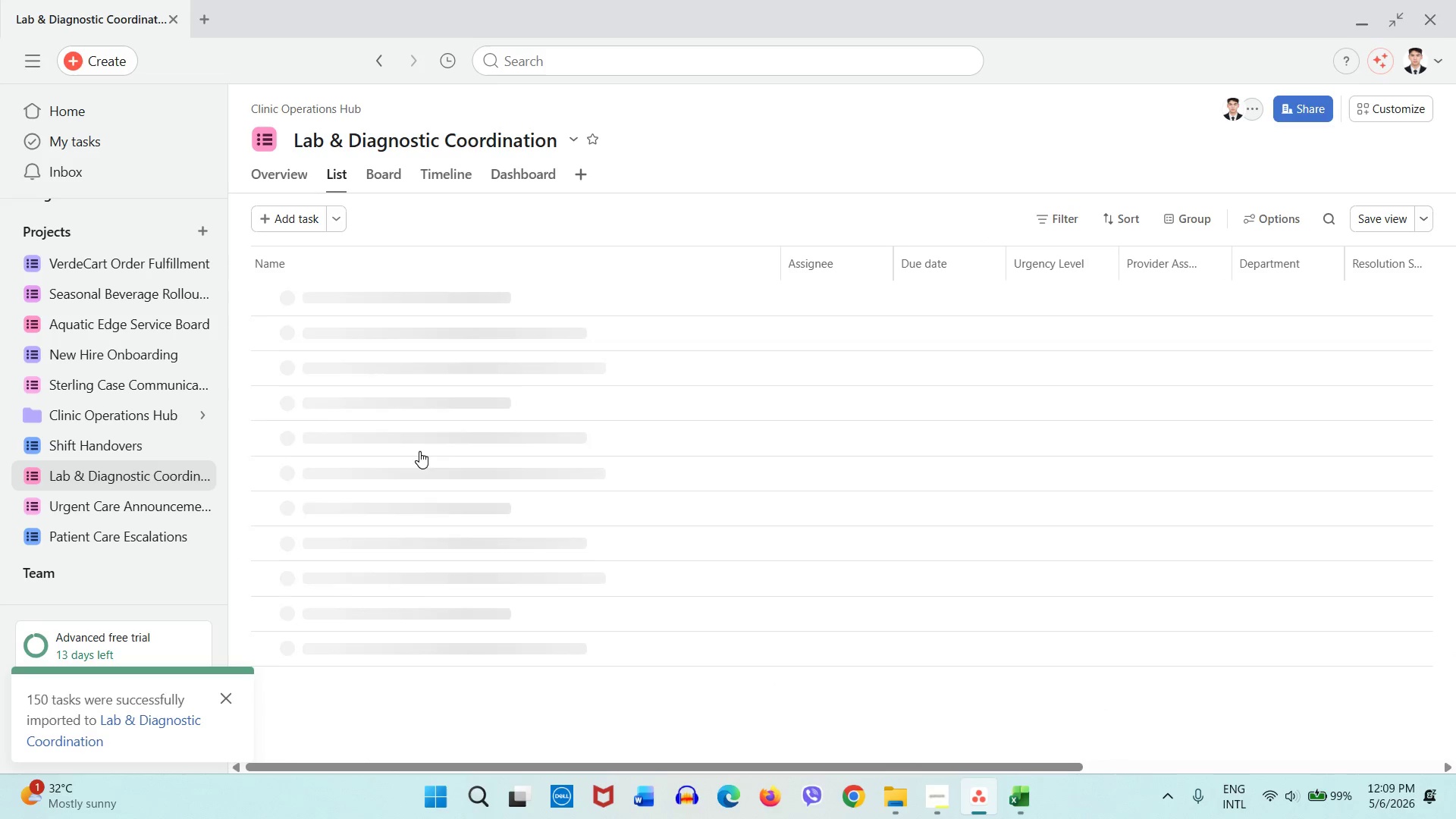 
scroll: coordinate [419, 450], scroll_direction: down, amount: 4.0
 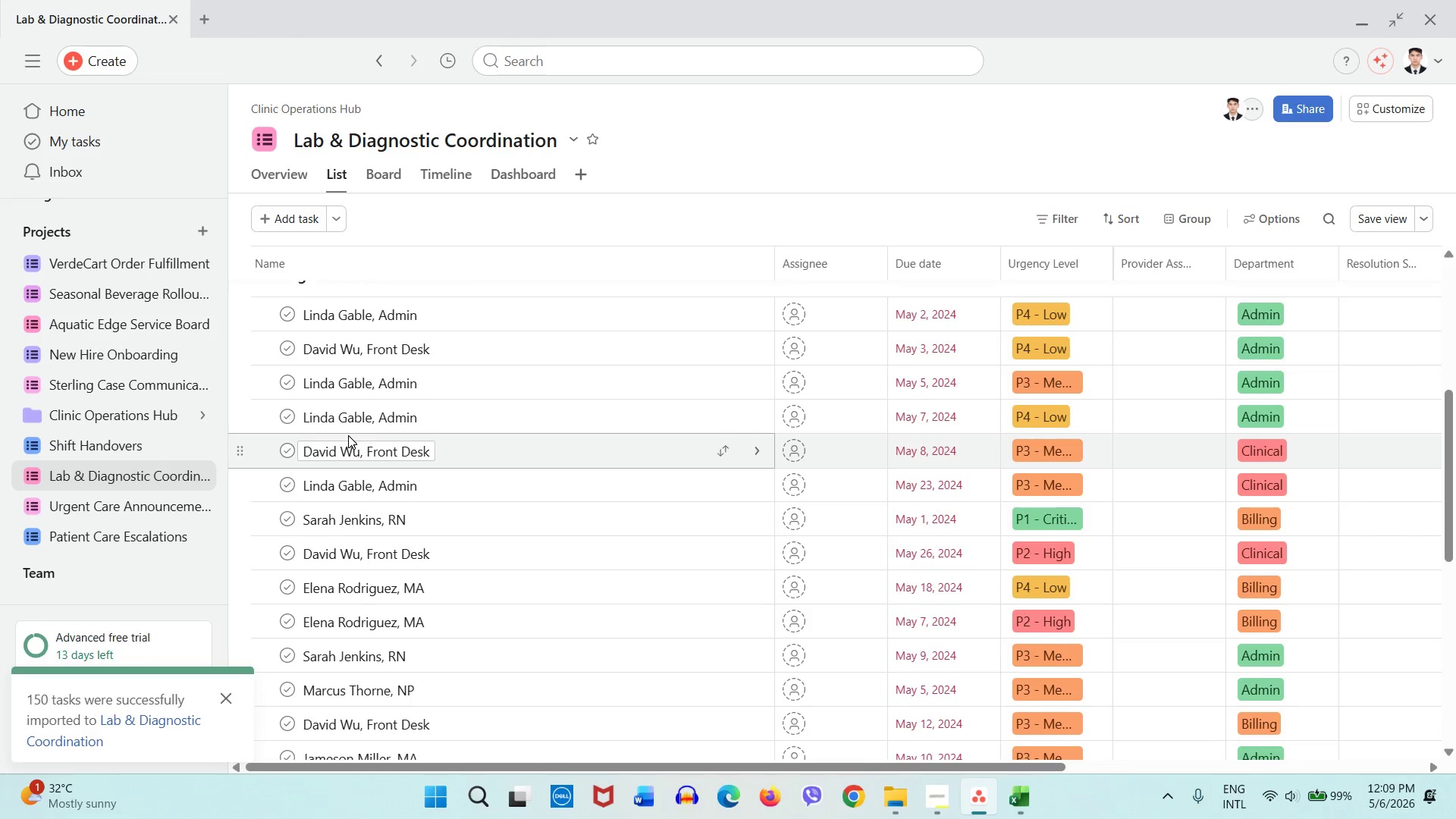 
scroll: coordinate [348, 435], scroll_direction: up, amount: 2.0
 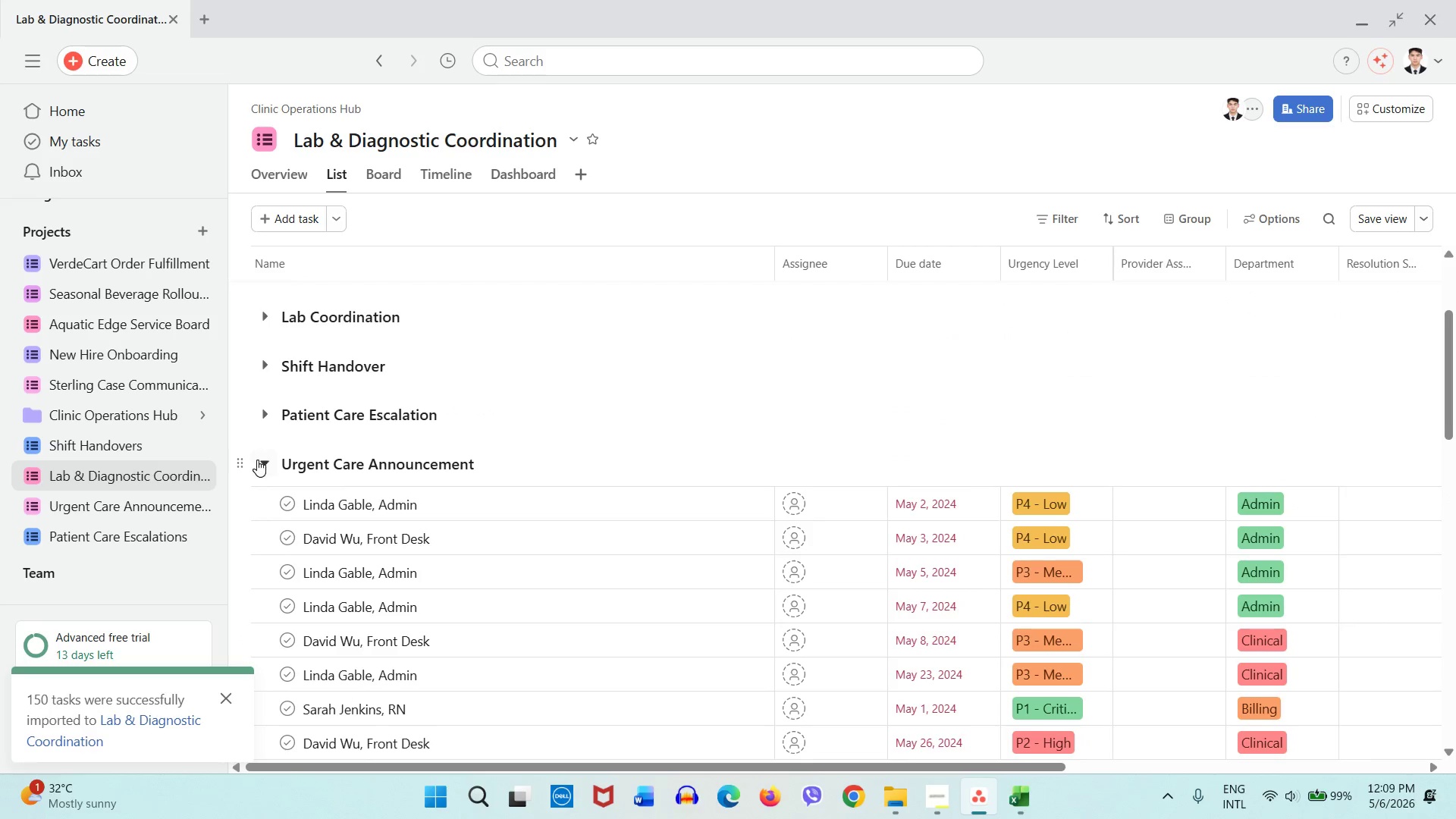 
left_click([261, 460])
 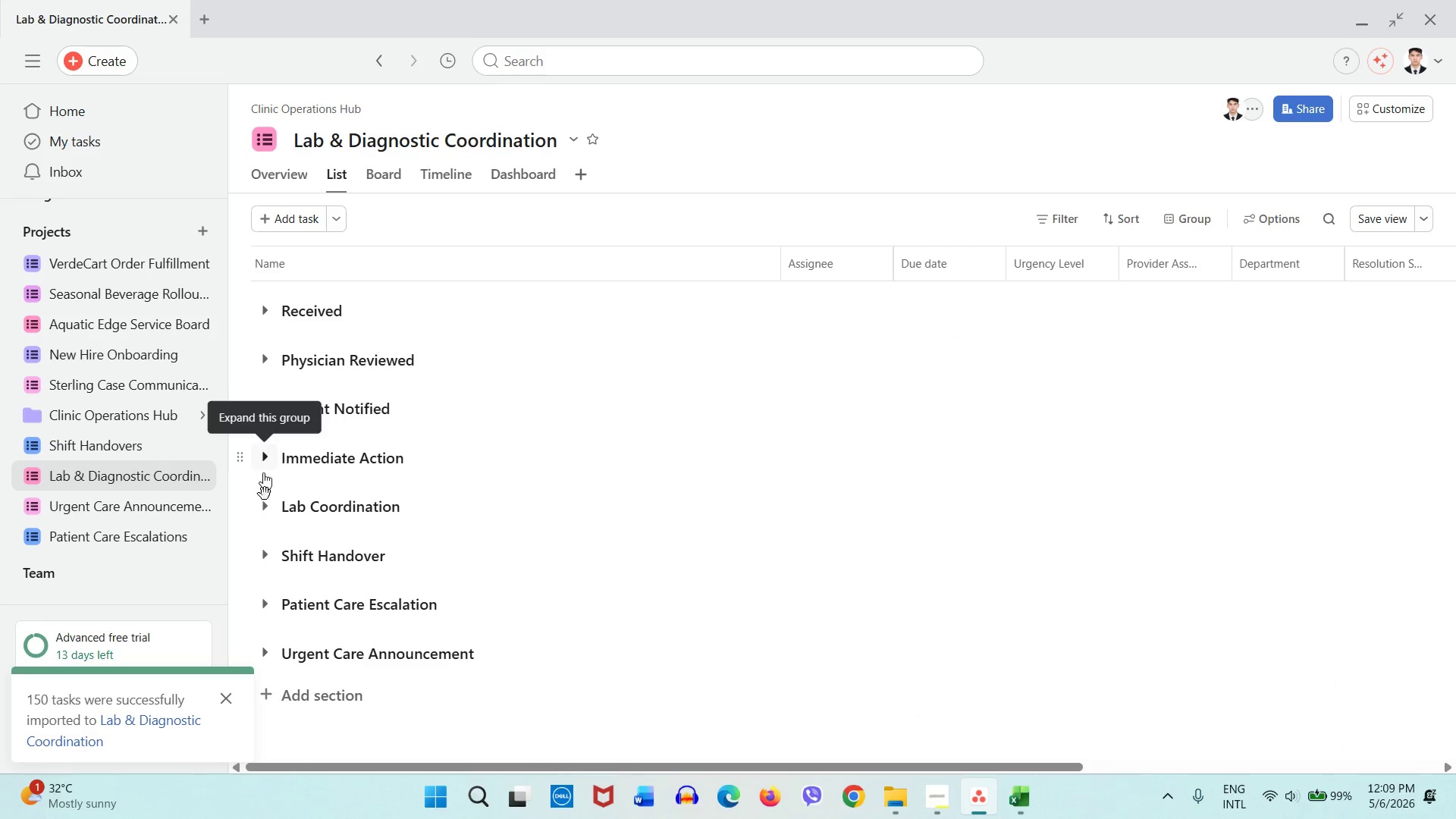 
scroll: coordinate [267, 587], scroll_direction: down, amount: 1.0
 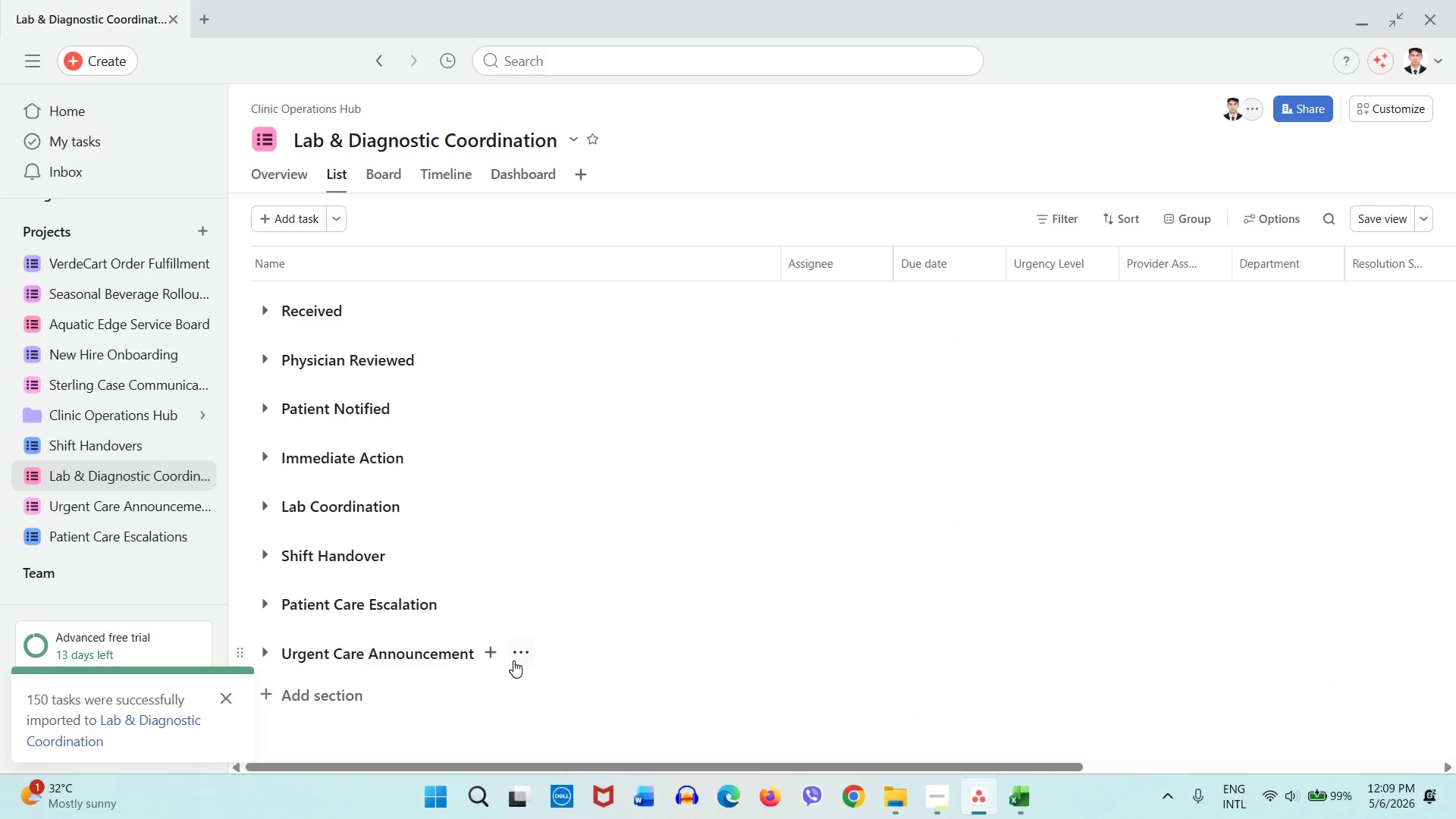 
left_click([519, 656])
 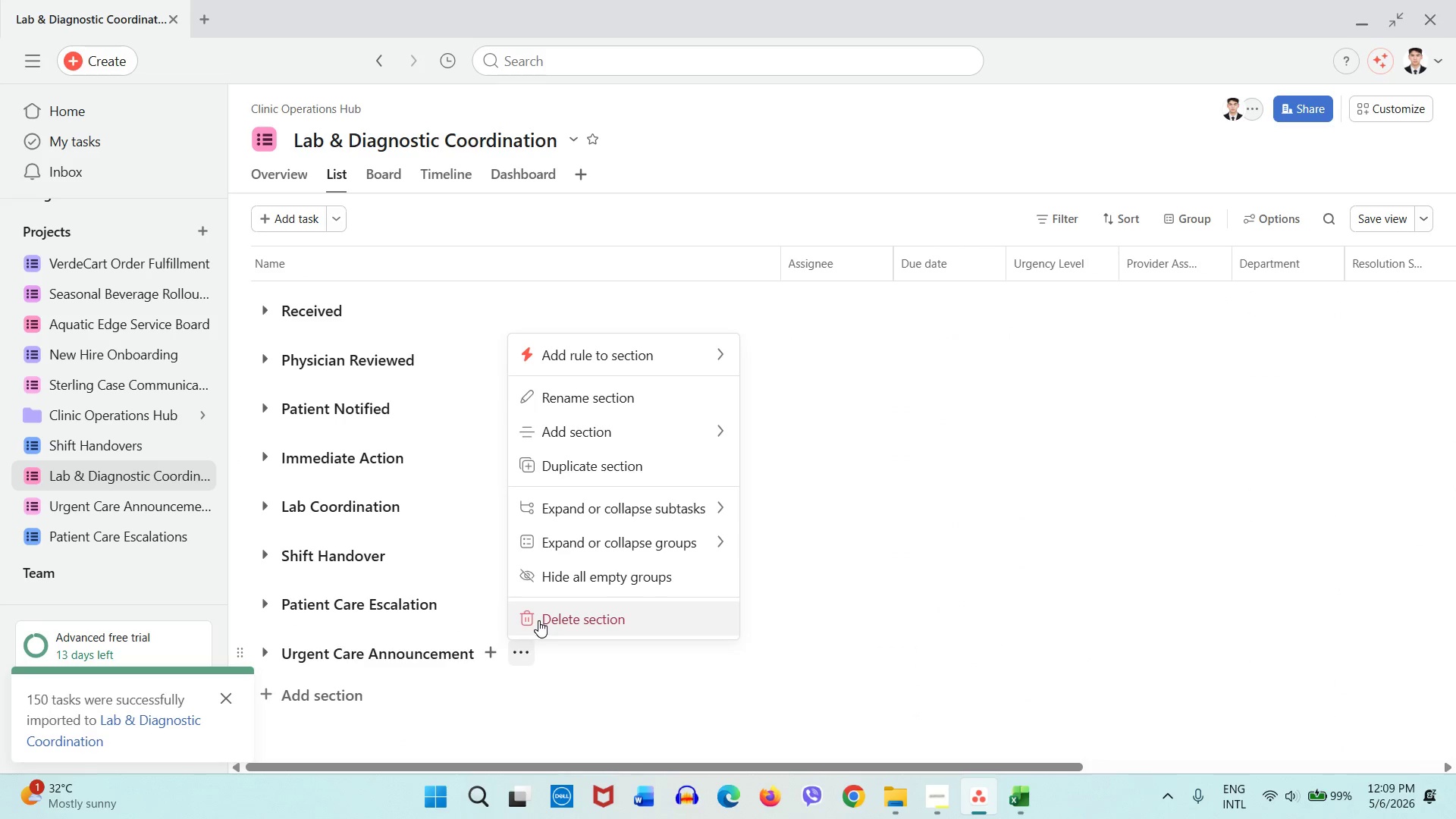 
left_click([540, 620])
 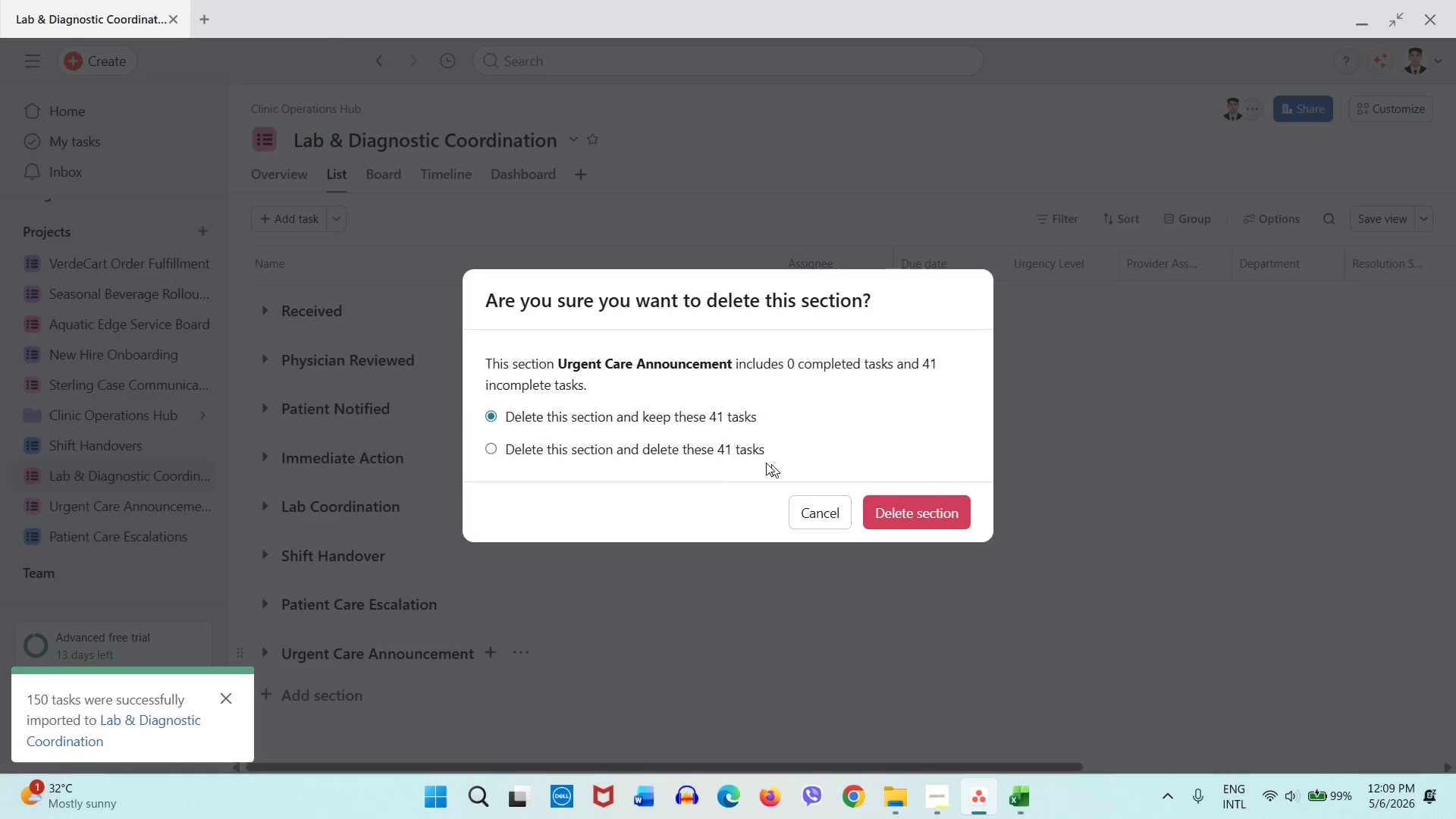 
left_click([739, 452])
 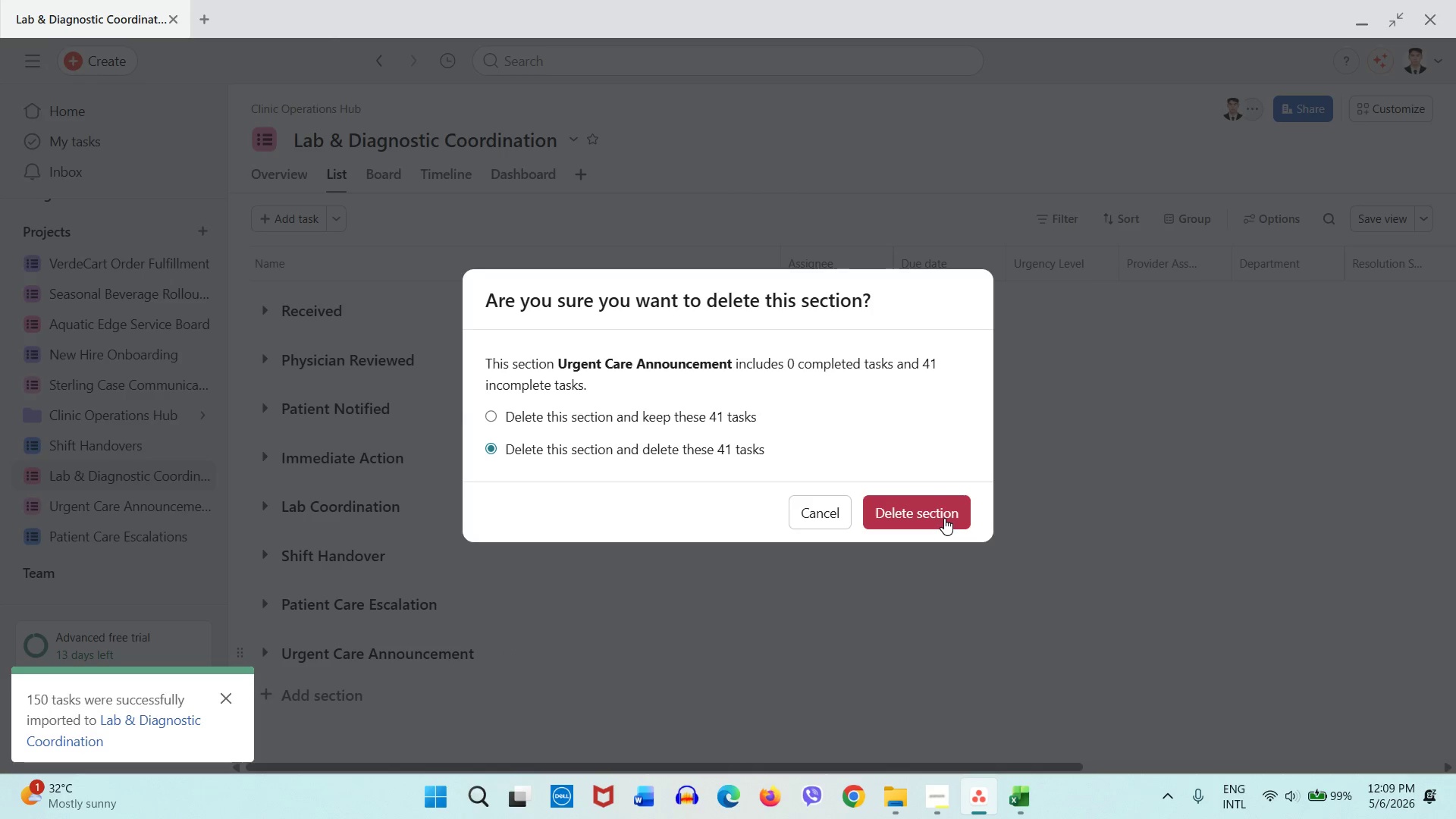 
left_click([944, 518])
 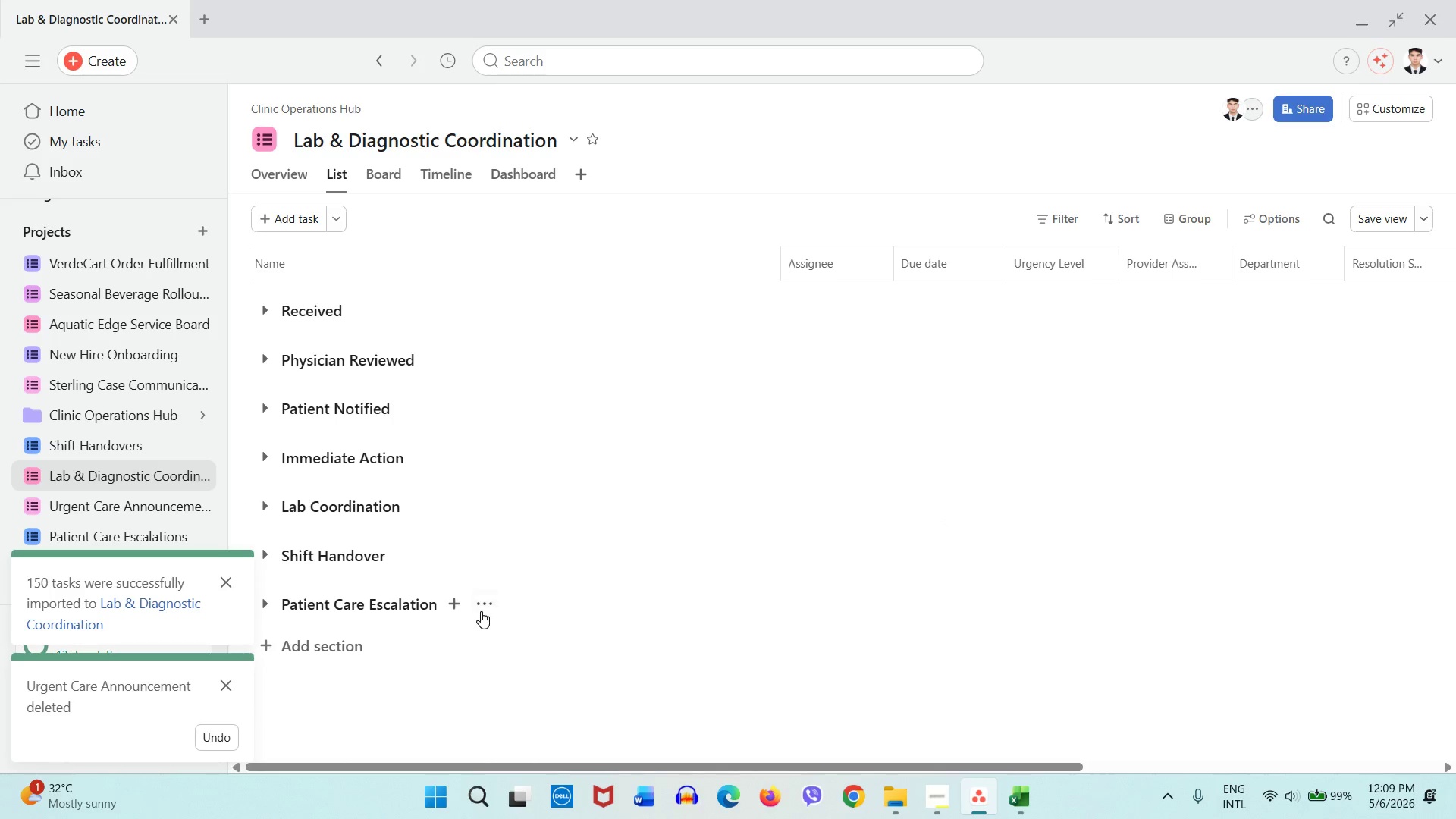 
left_click([483, 606])
 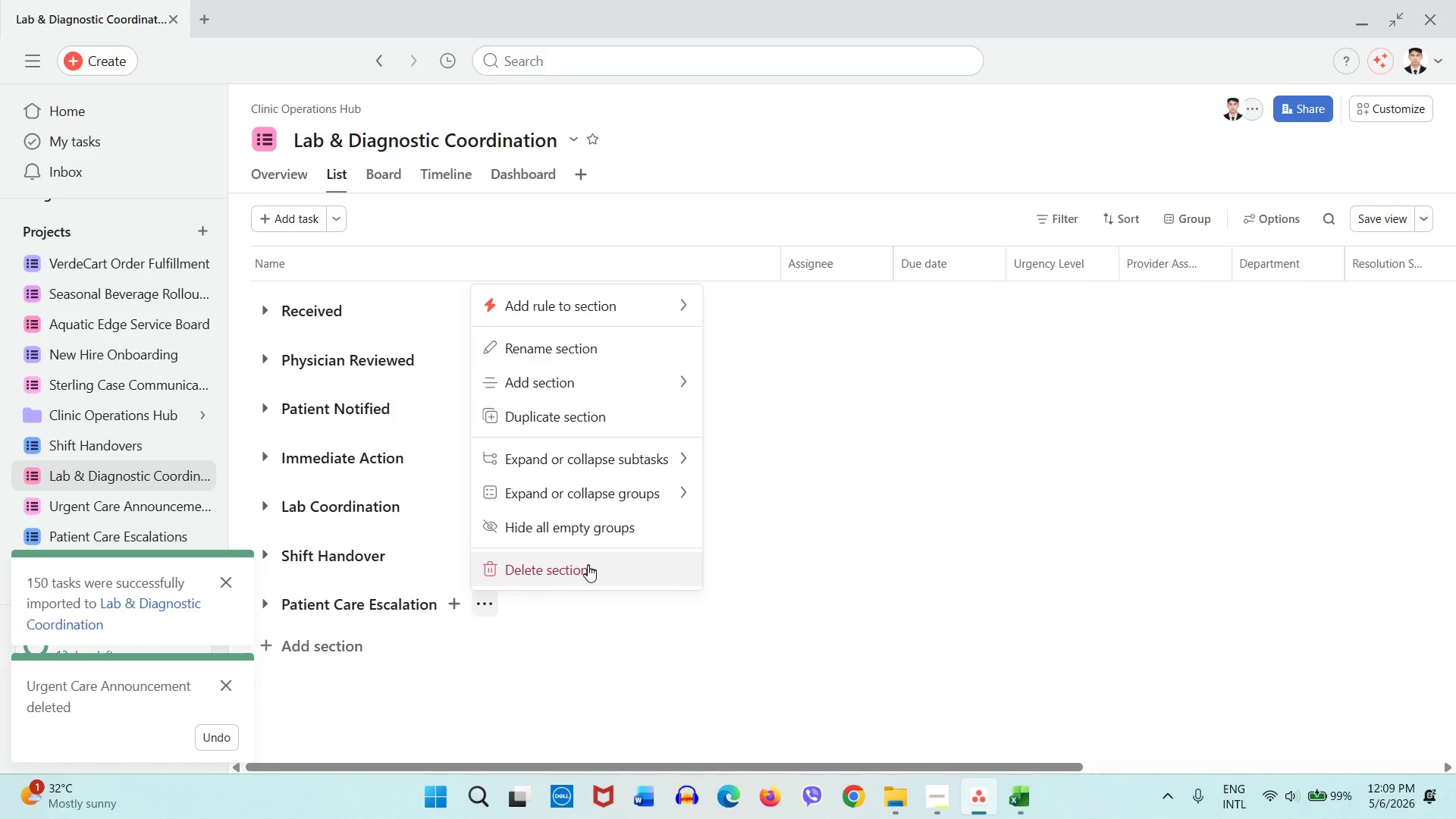 
left_click([588, 568])
 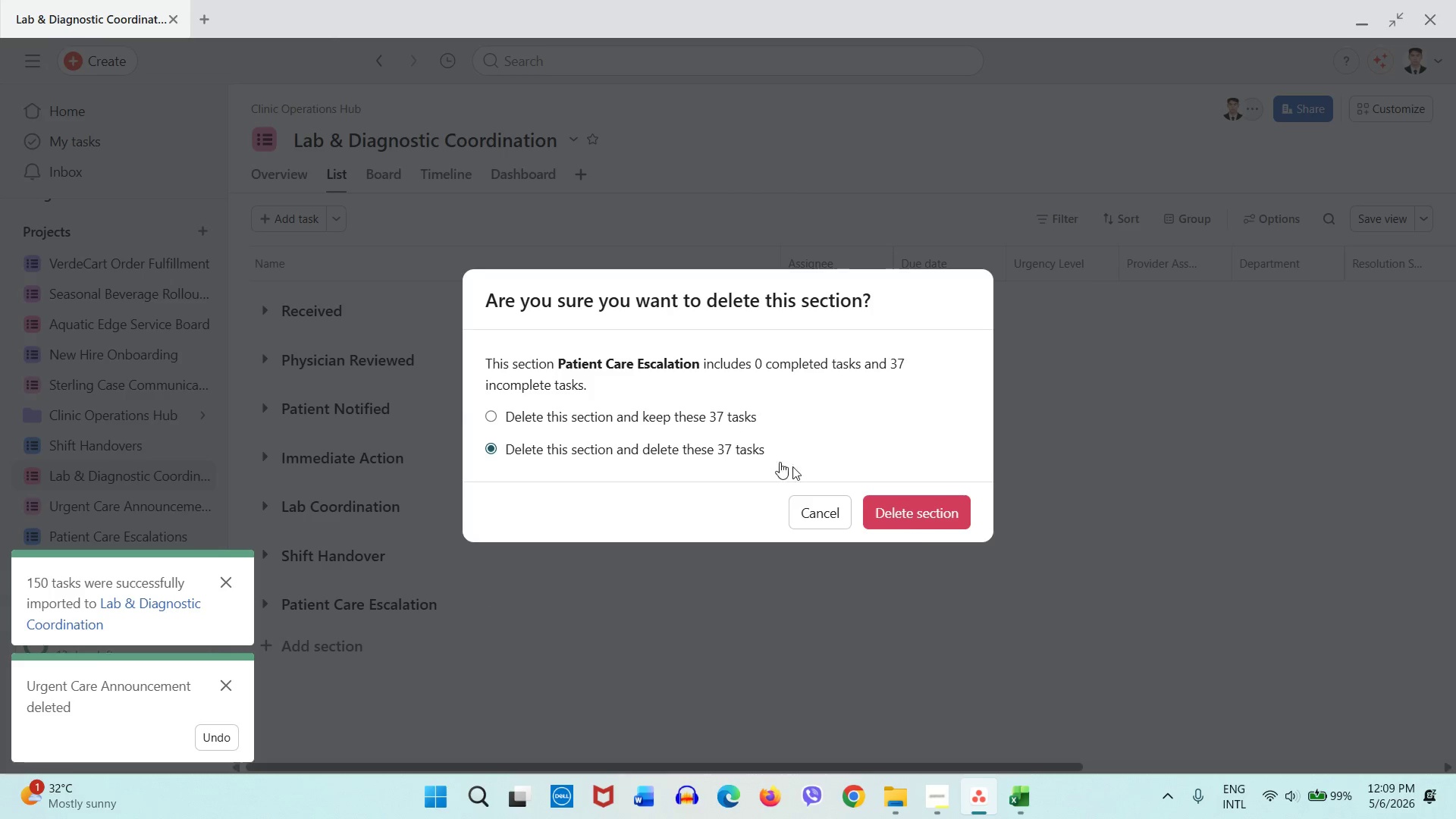 
double_click([916, 521])
 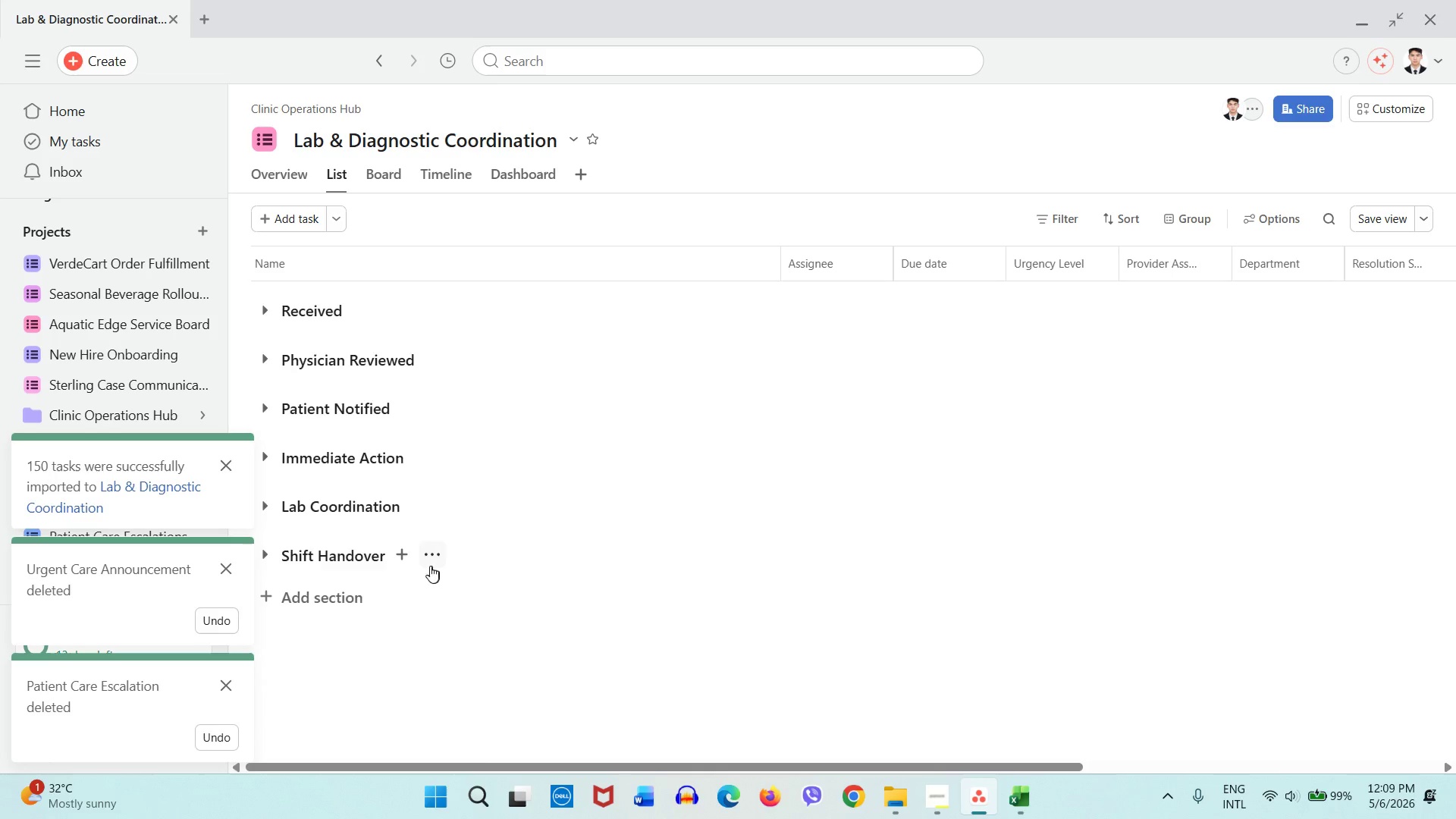 
left_click([428, 561])
 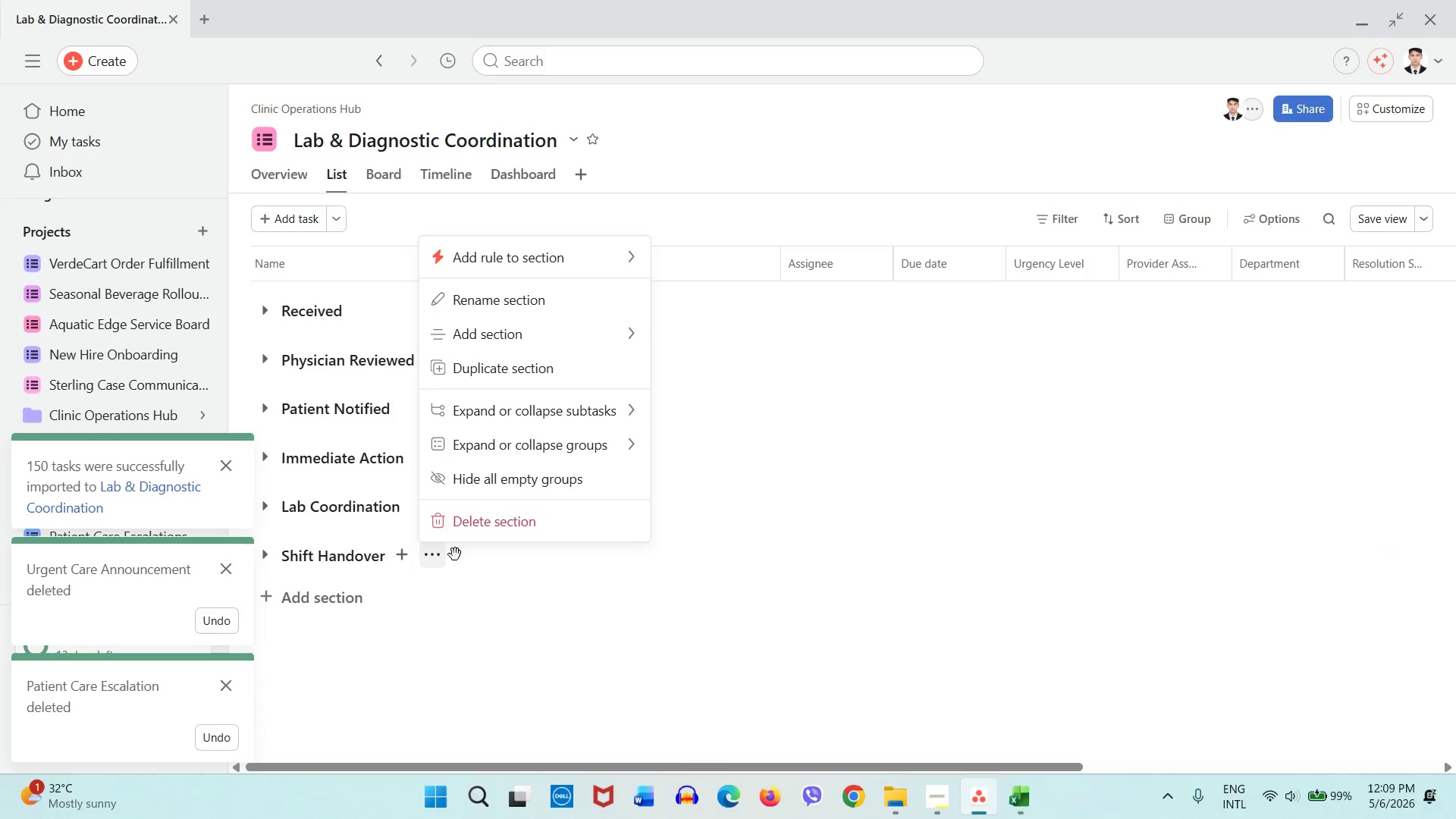 
left_click([481, 530])
 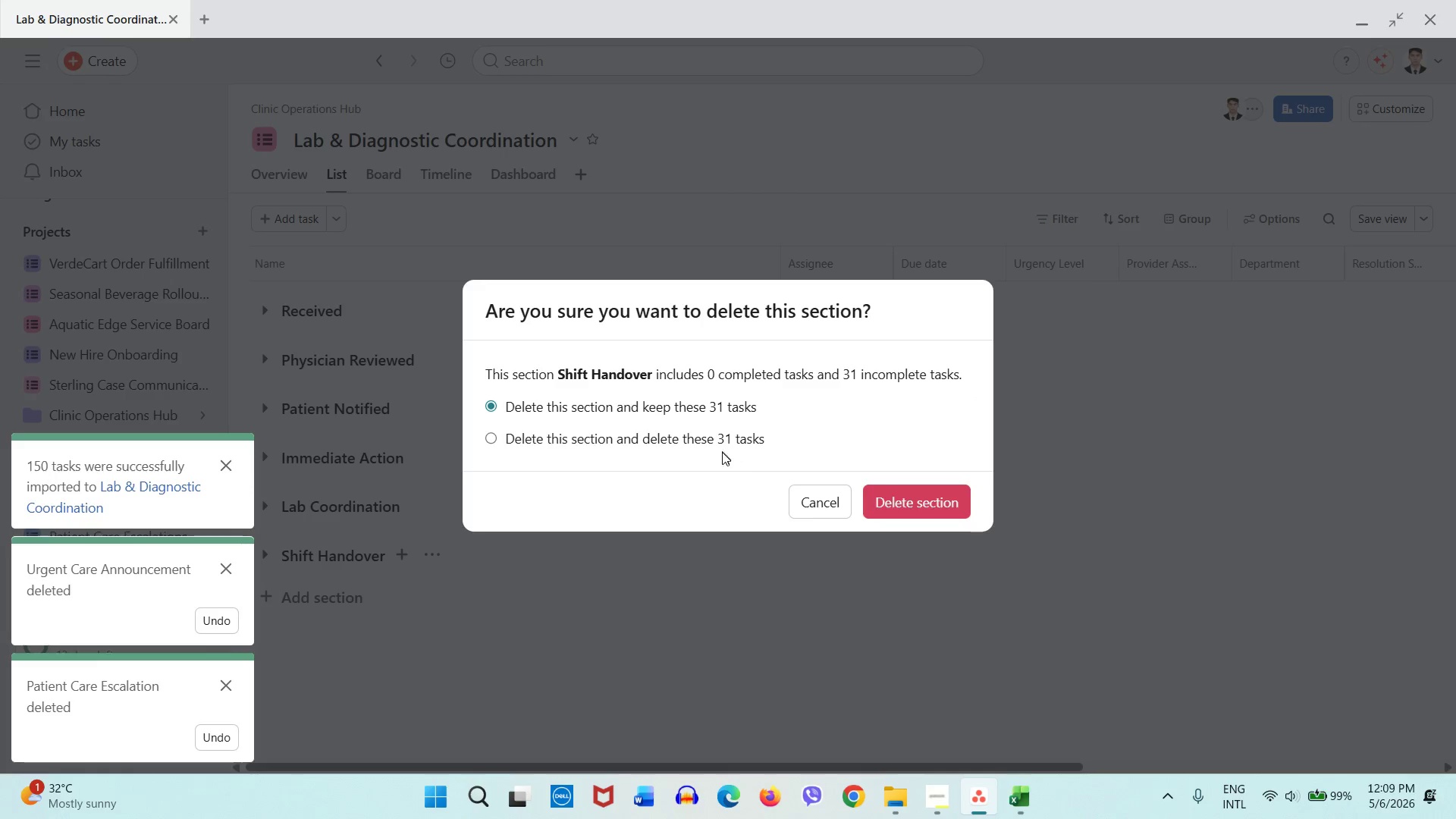 
left_click([719, 441])
 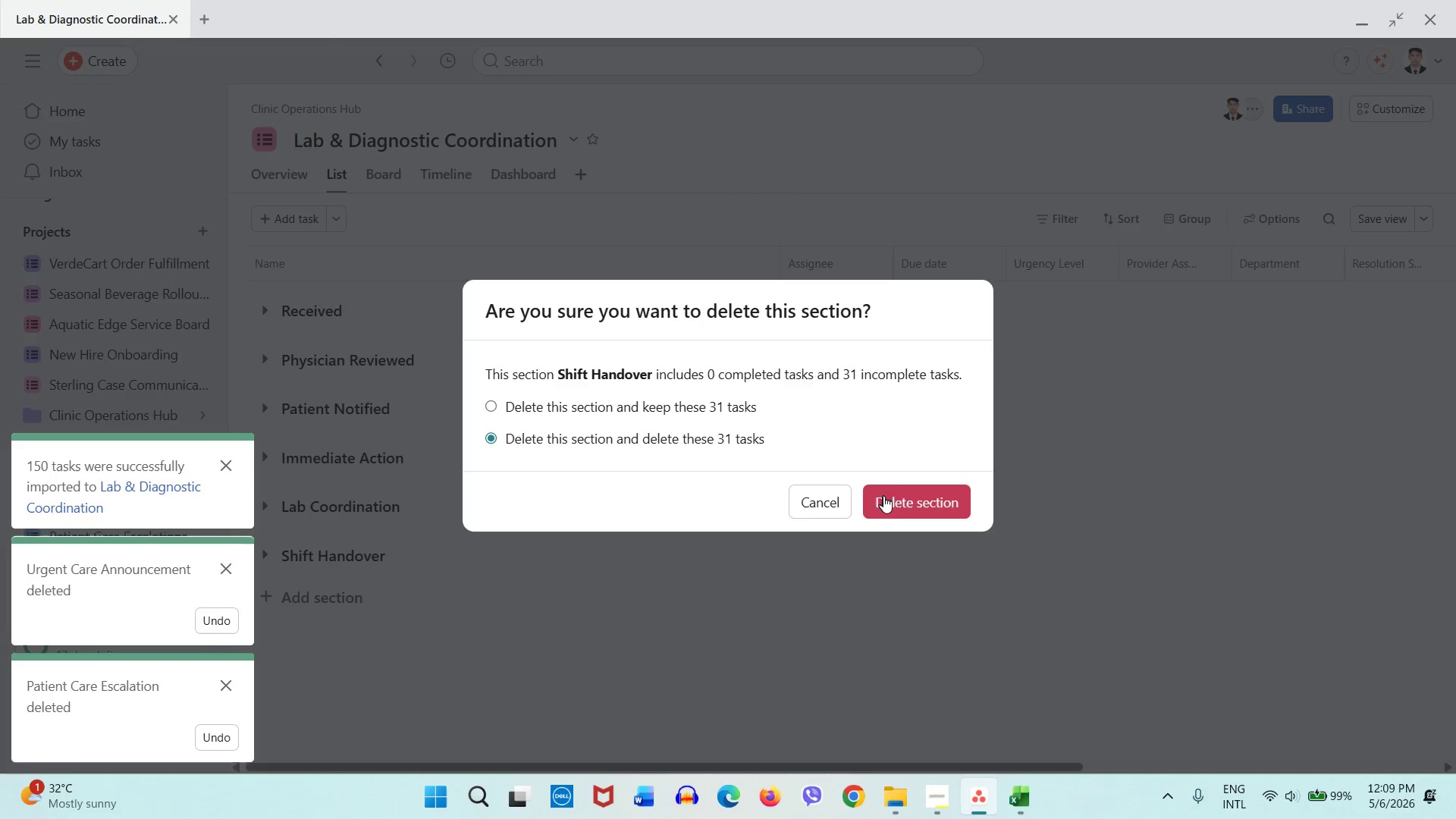 
left_click([884, 497])
 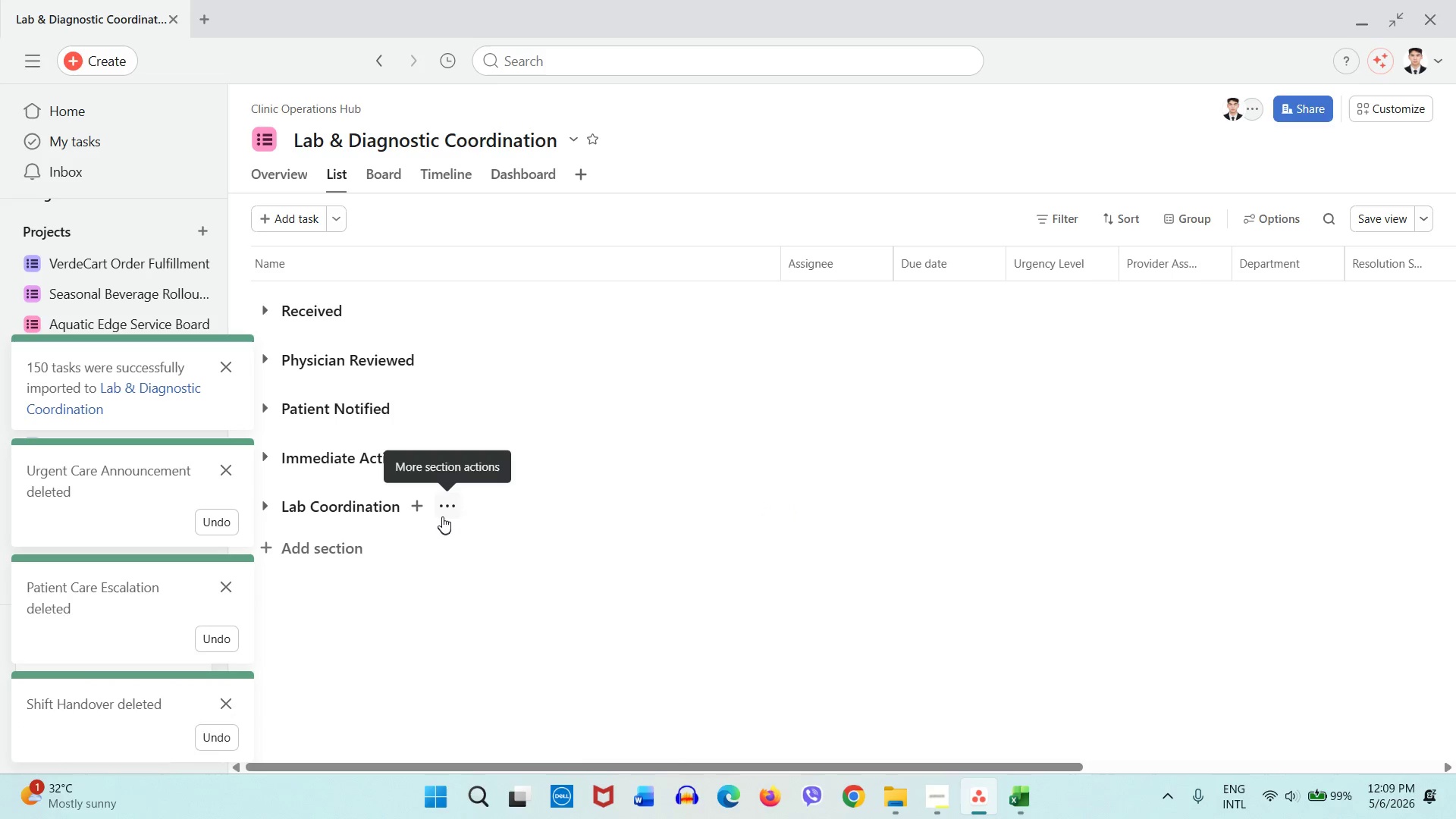 
left_click([447, 513])
 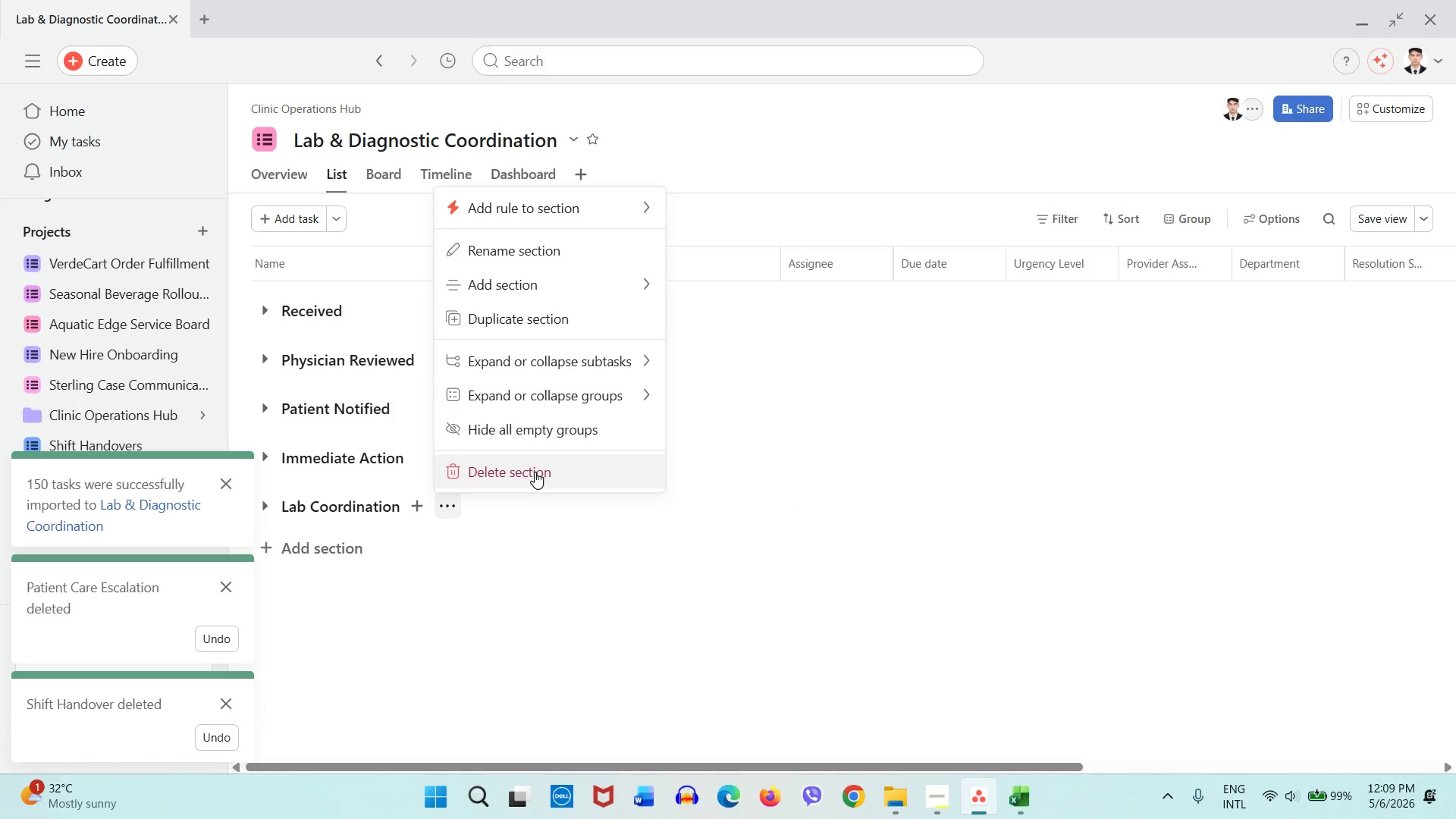 
left_click([535, 472])
 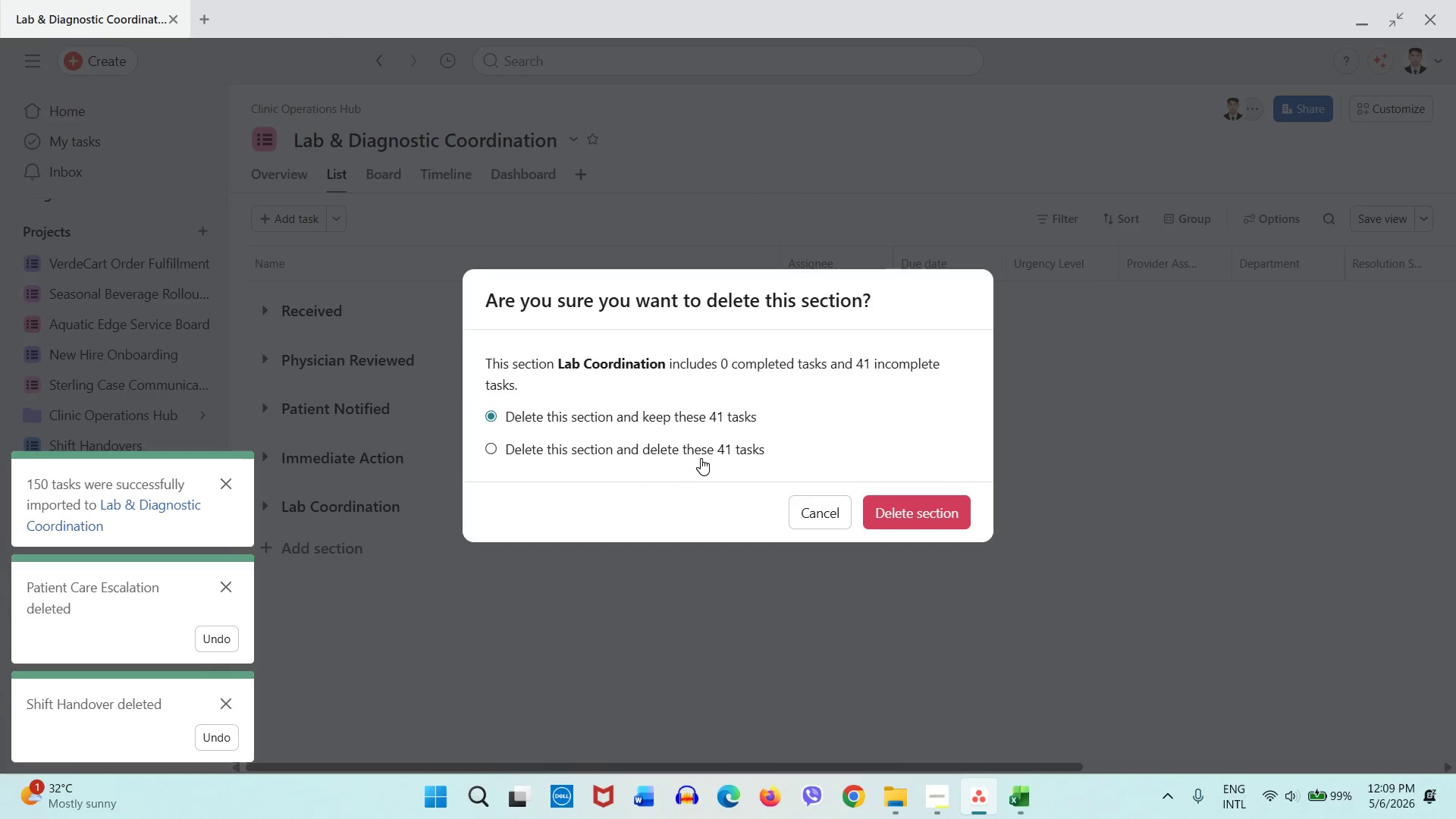 
double_click([703, 451])
 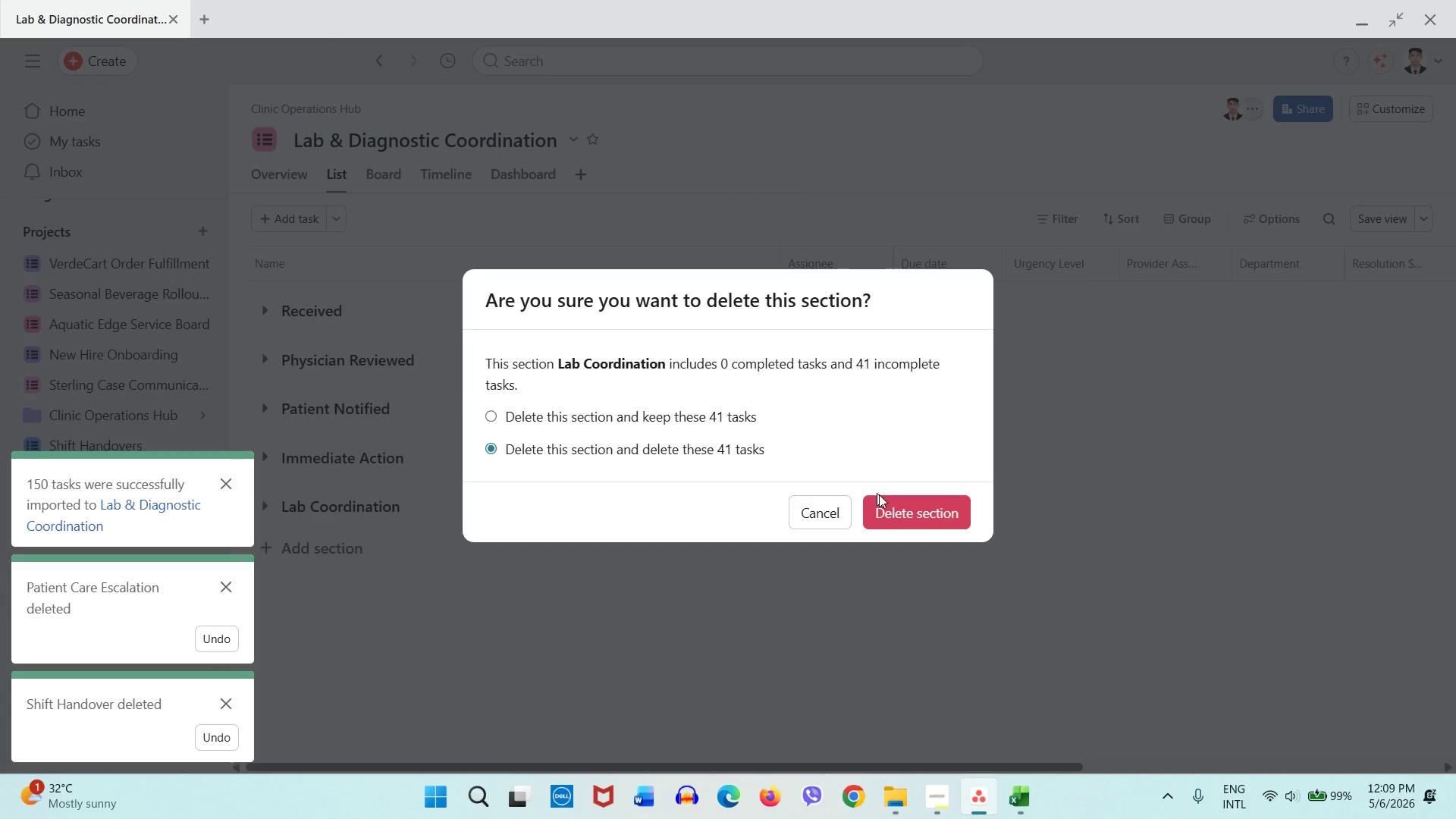 
left_click([894, 514])
 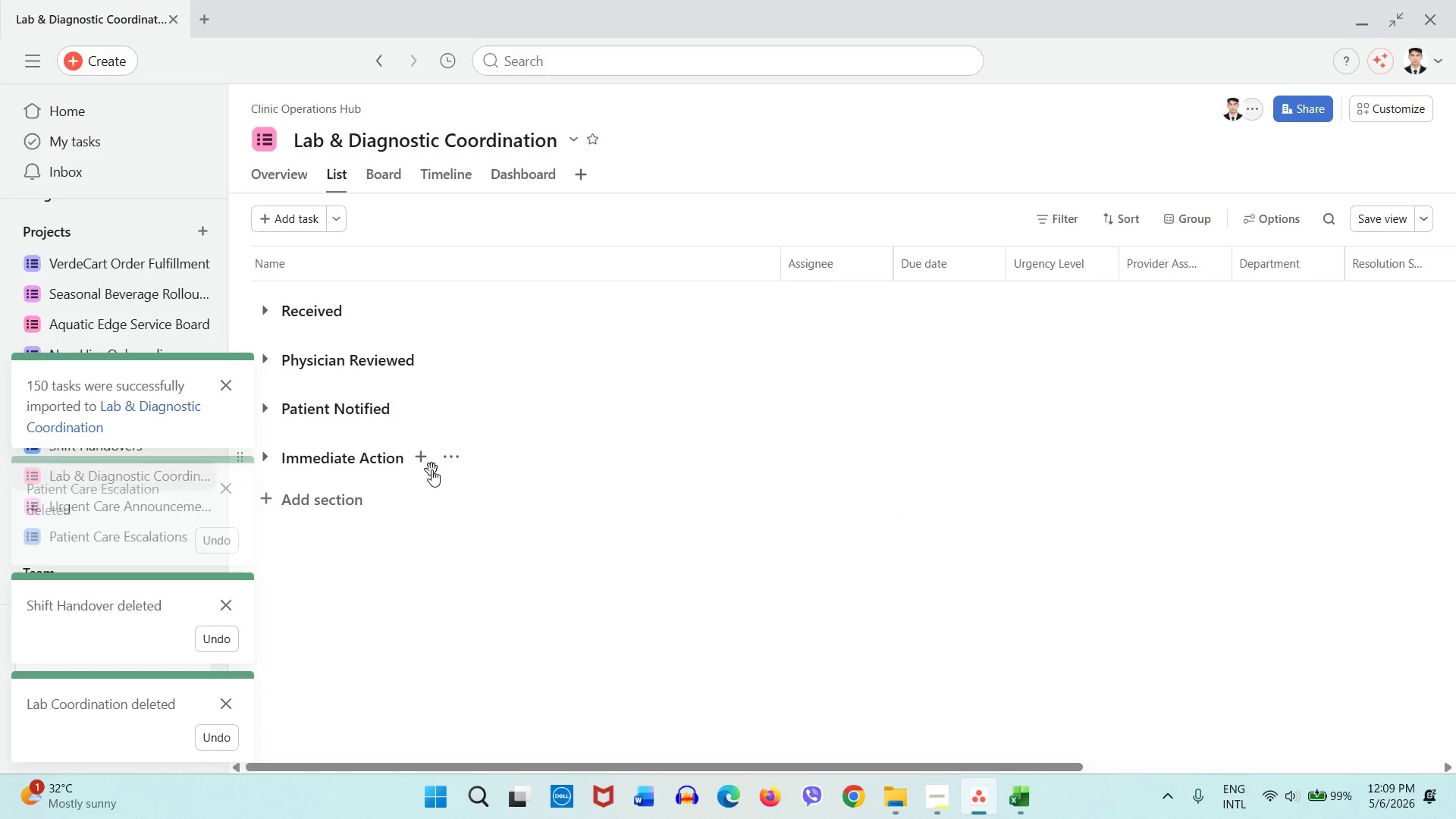 
left_click([450, 462])
 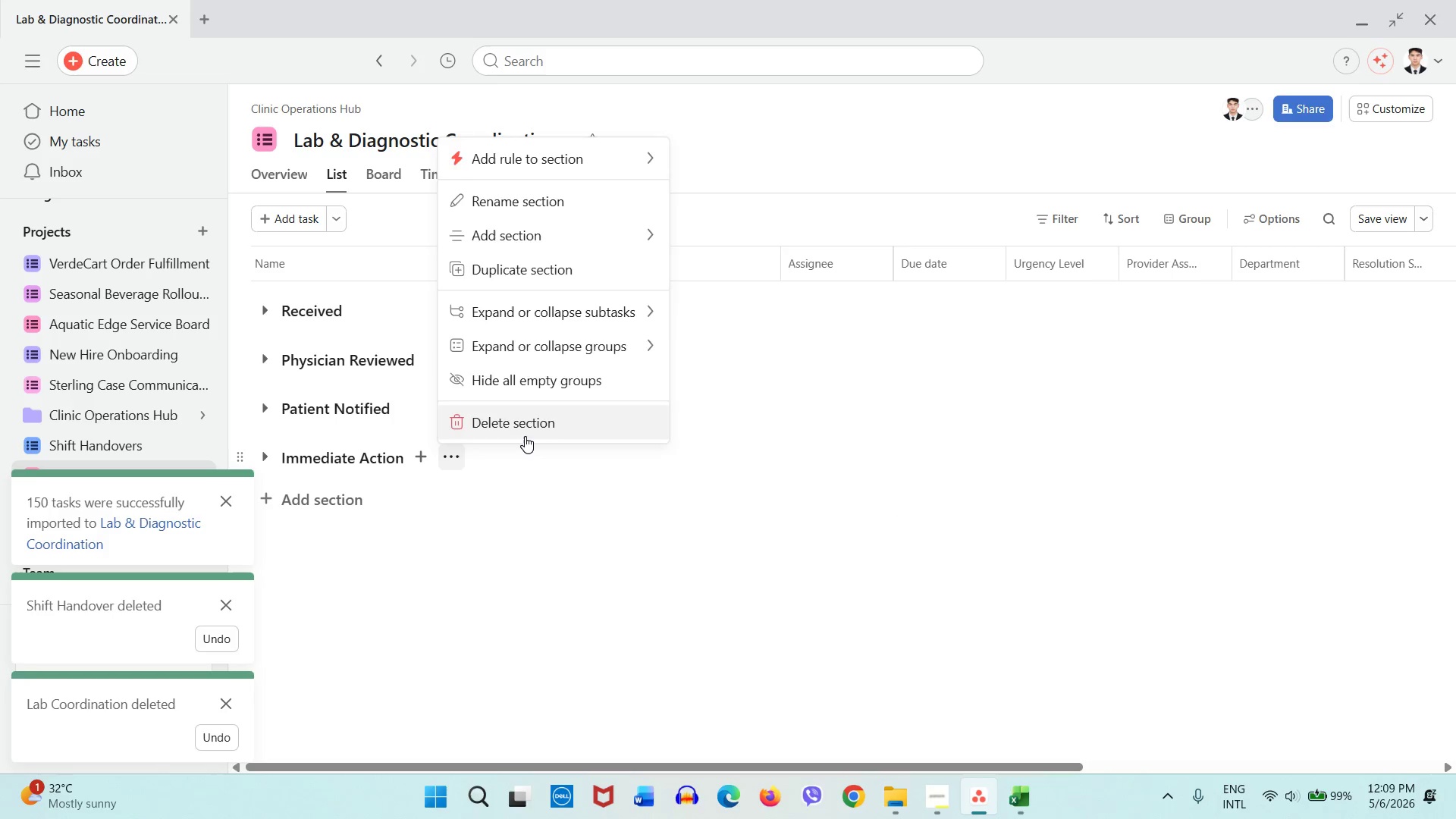 
left_click([525, 436])
 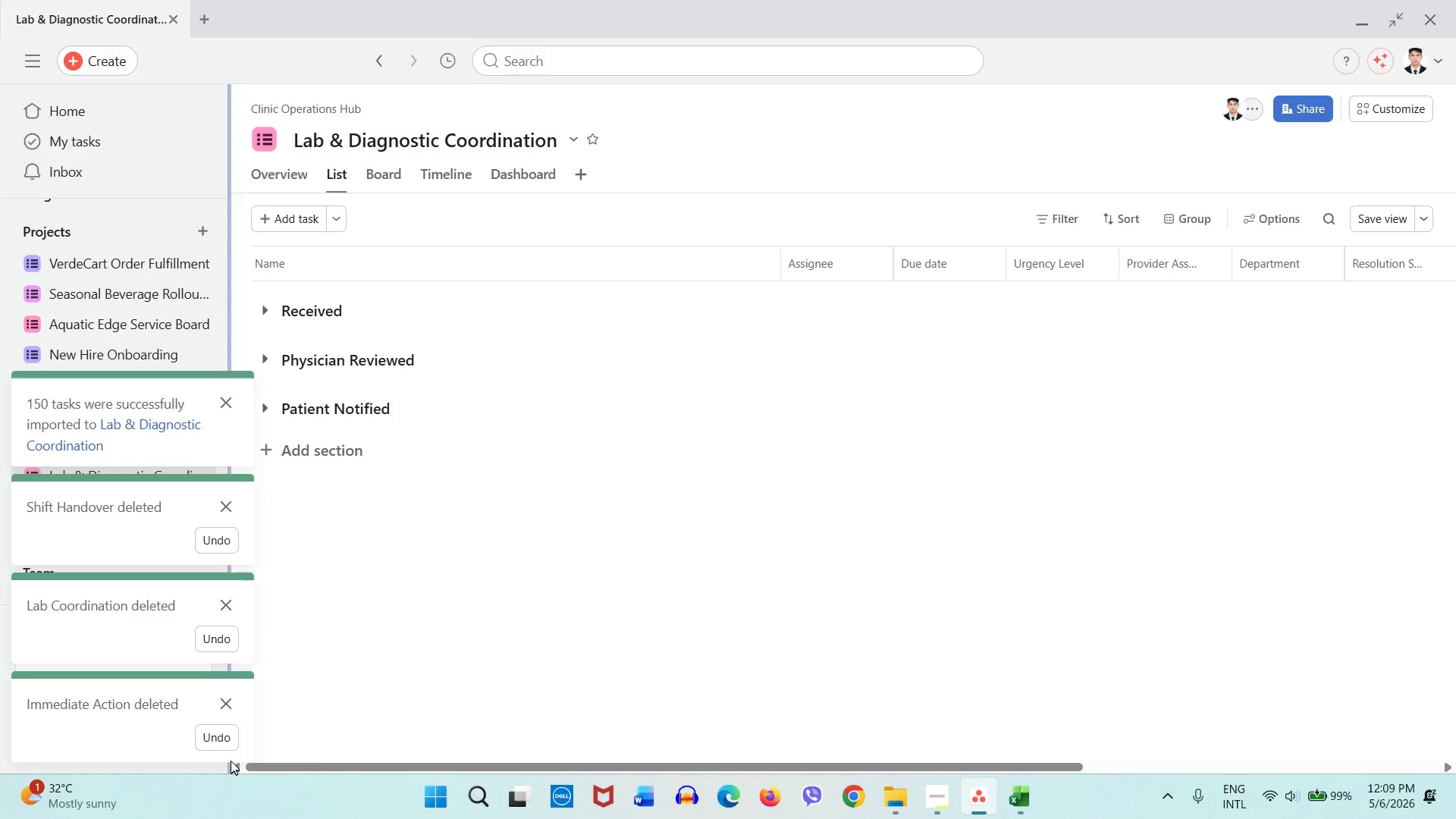 
left_click([230, 745])
 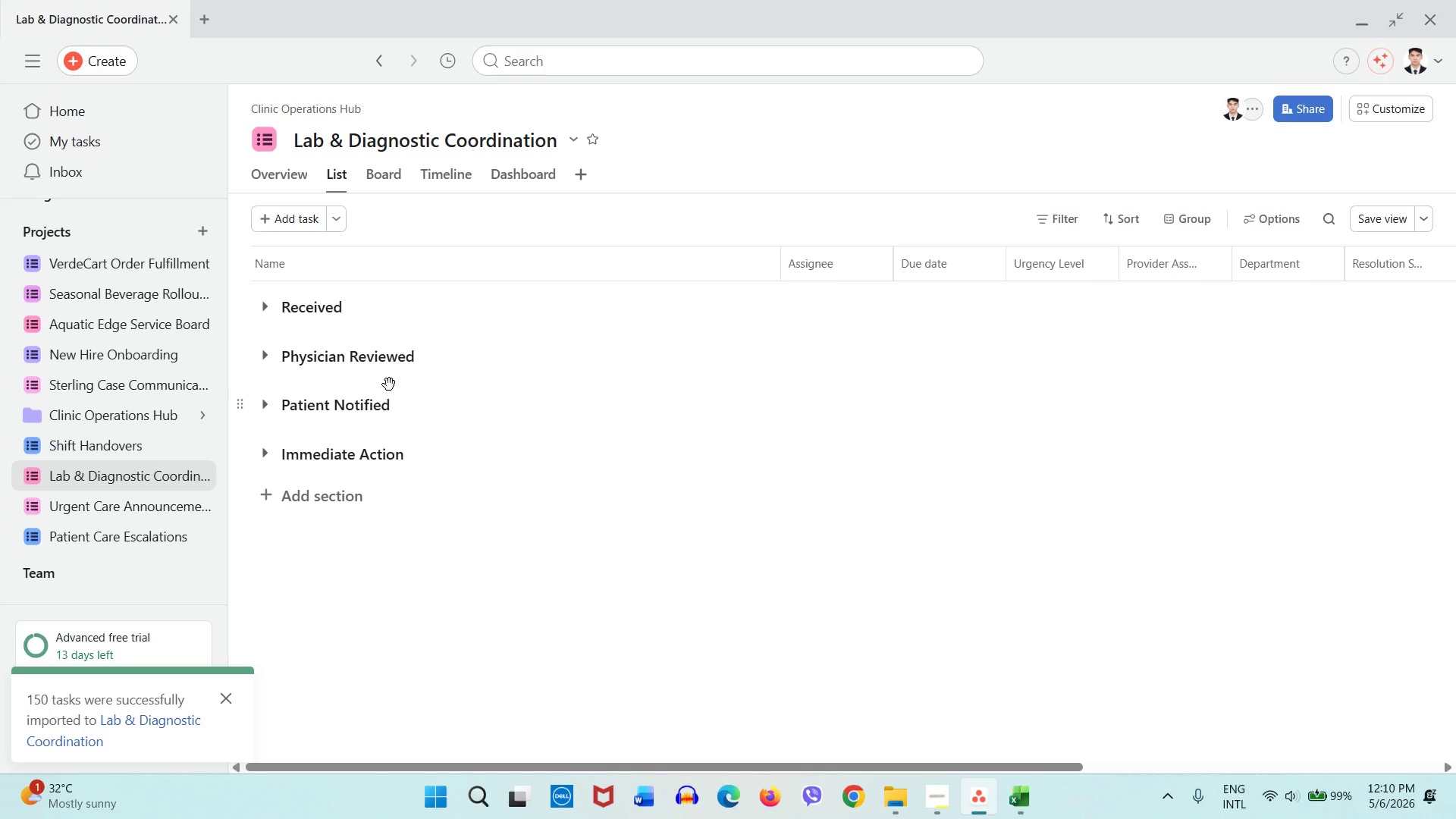 
wait(16.83)
 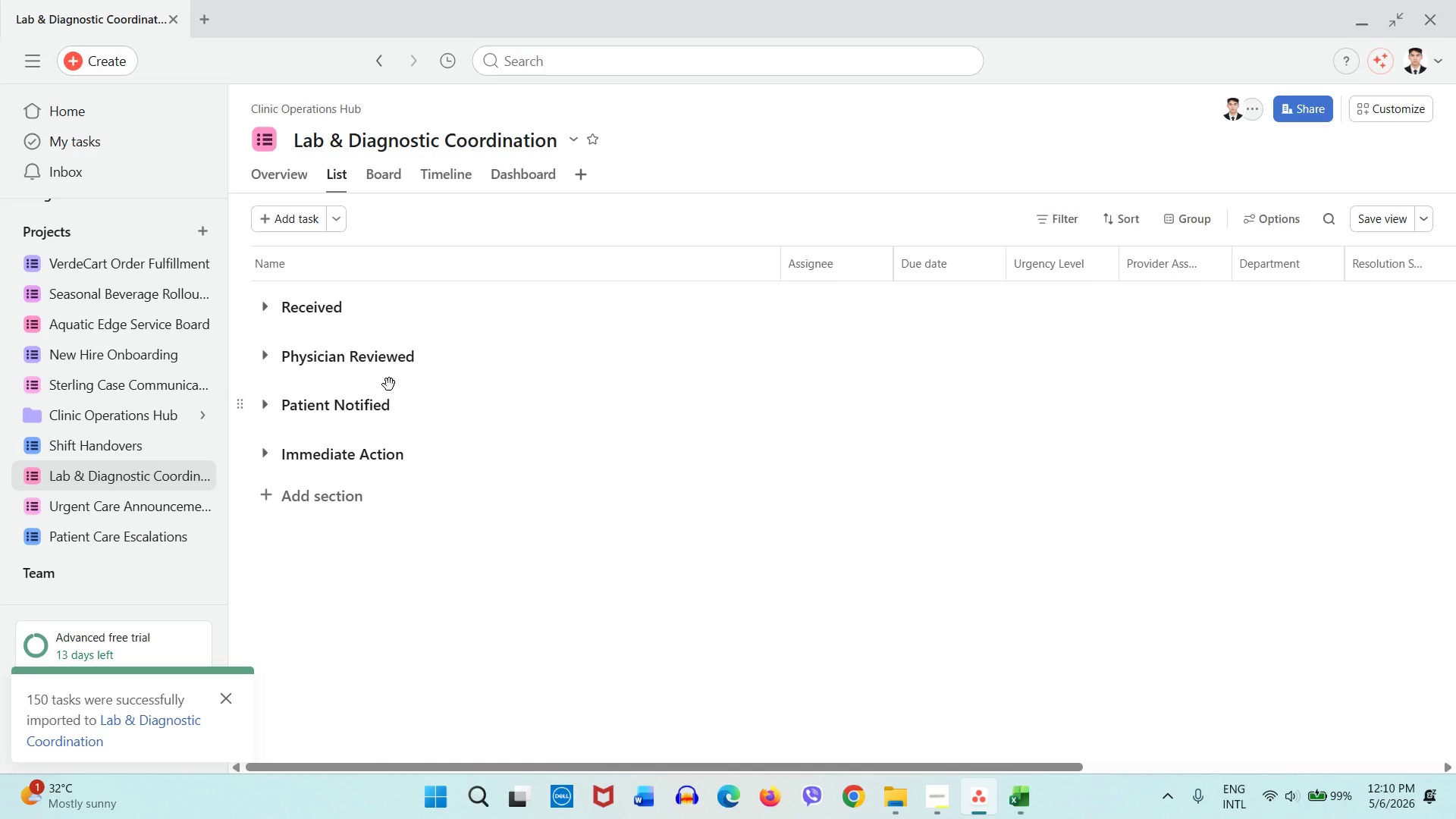 
left_click([1031, 800])
 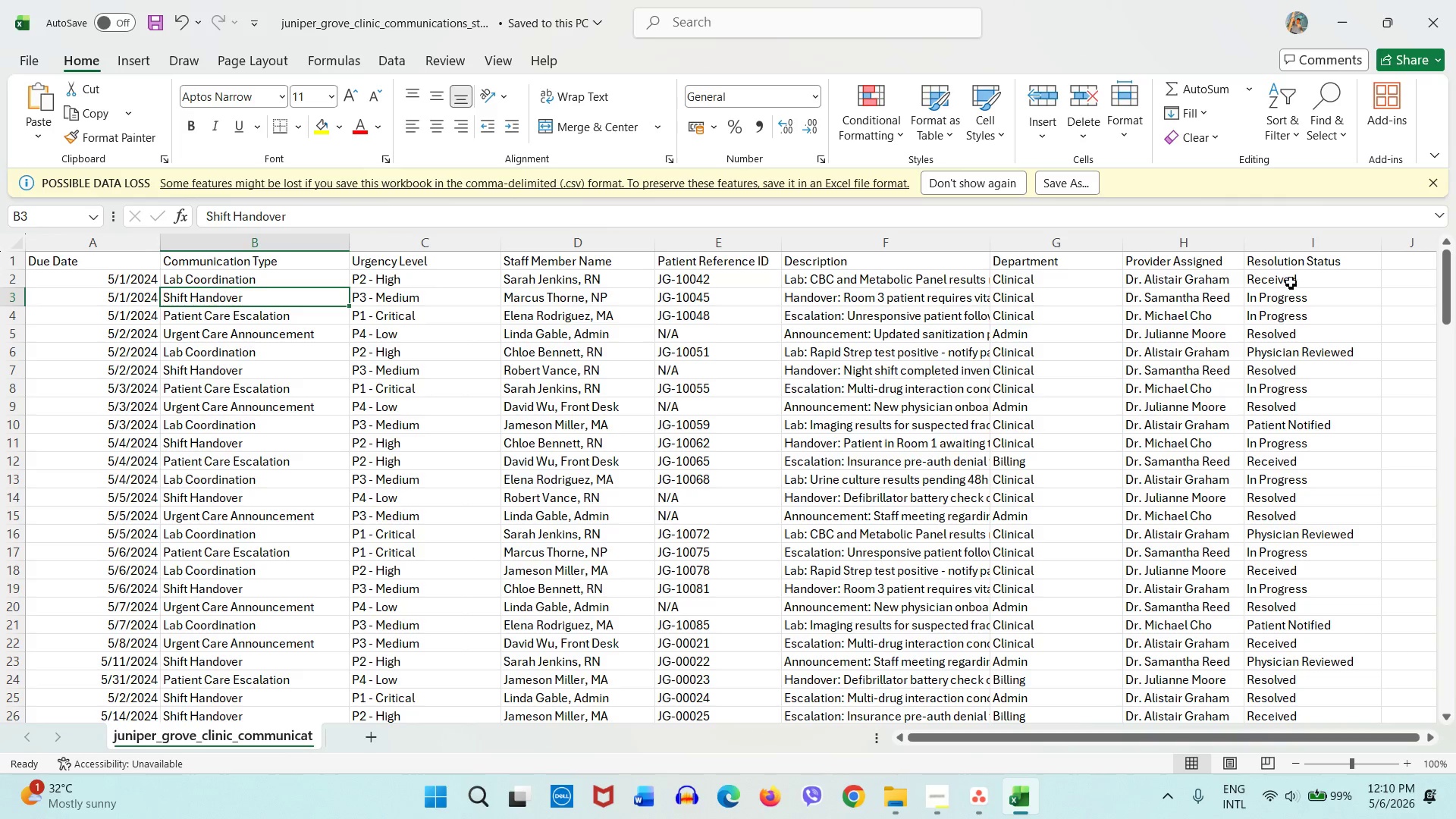 
left_click([1294, 270])
 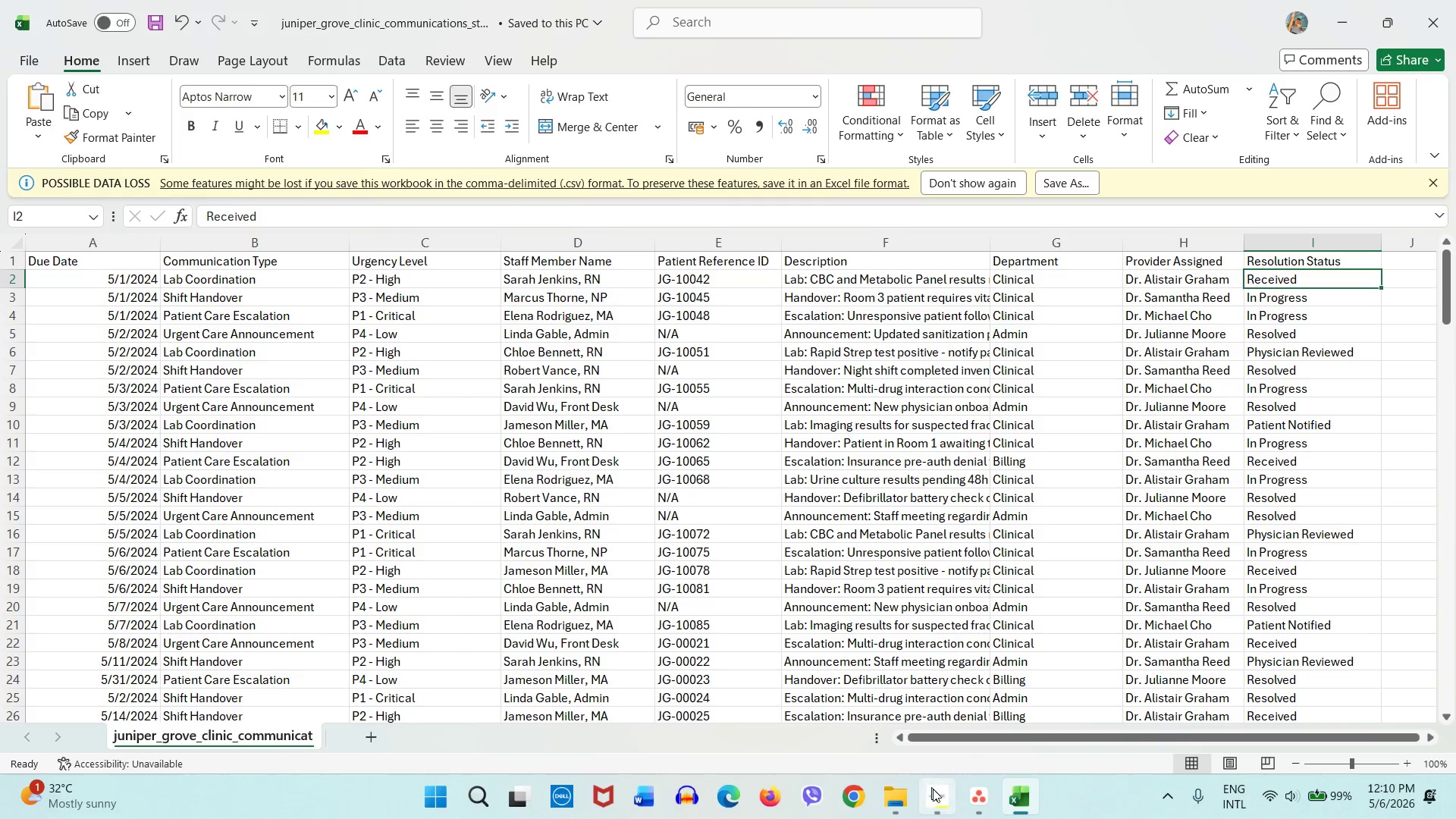 
left_click([979, 800])
 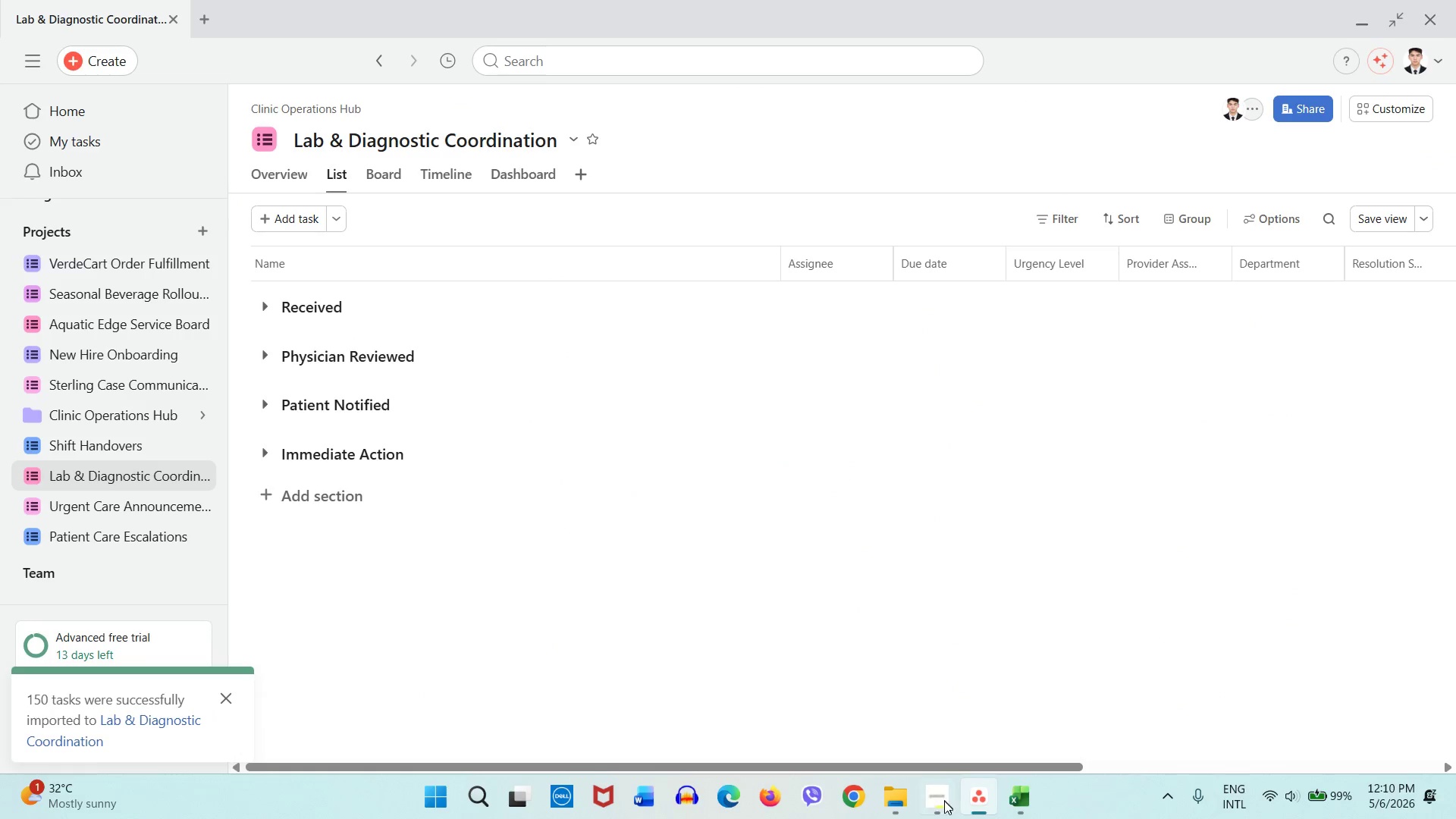 
left_click([943, 801])